 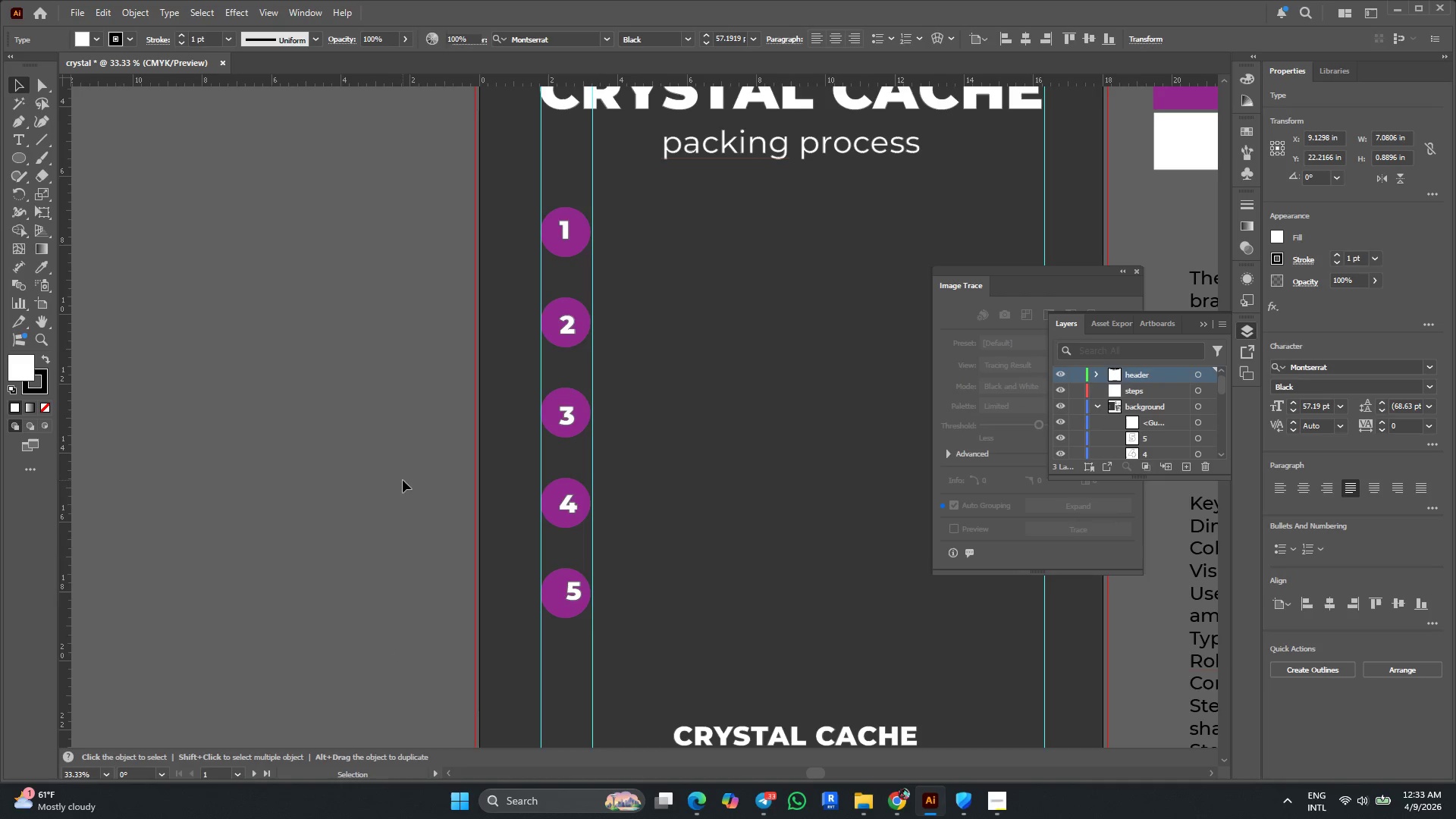 
left_click([569, 594])
 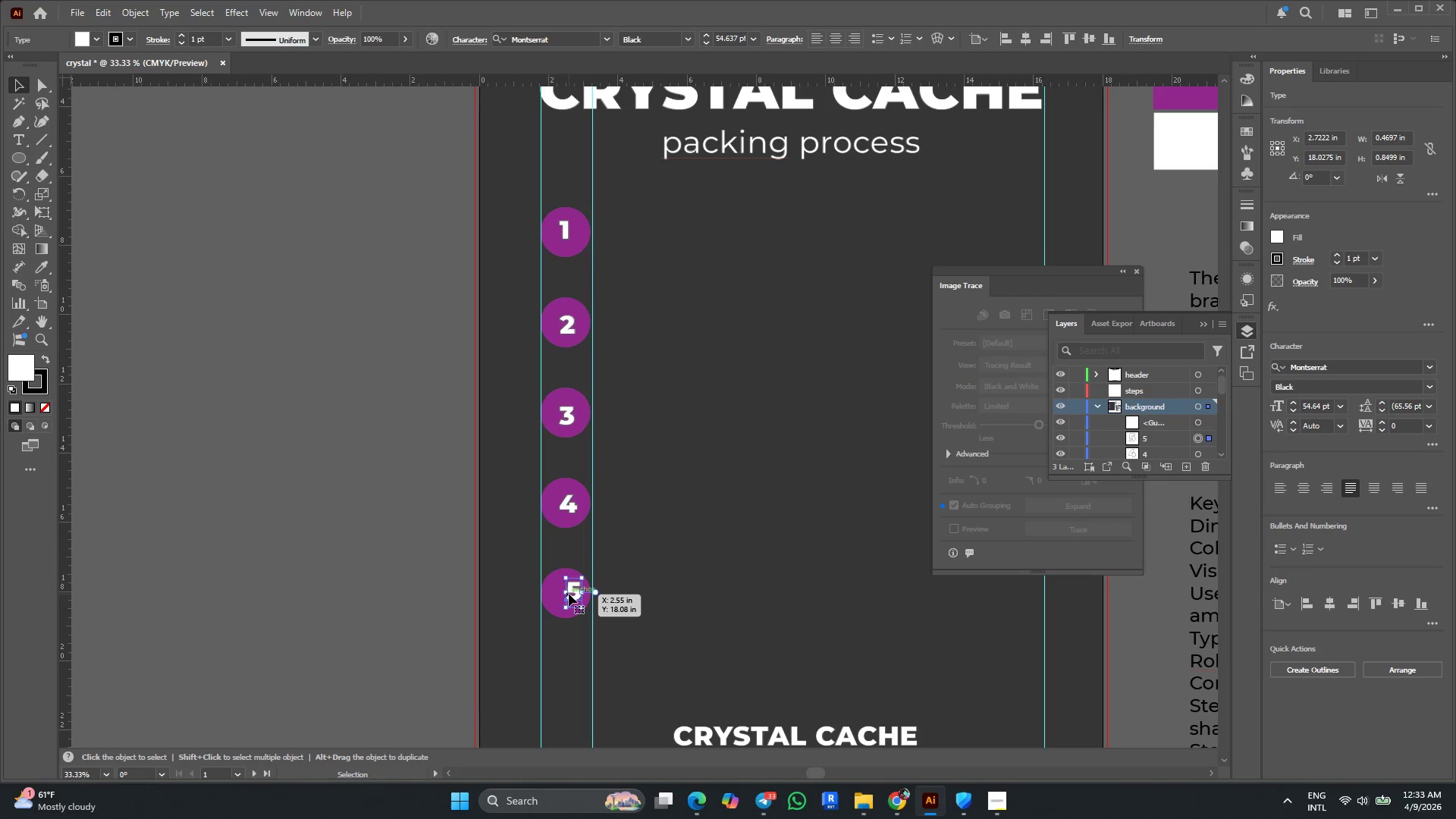 
hold_key(key=ShiftLeft, duration=6.56)
left_click([573, 511])
 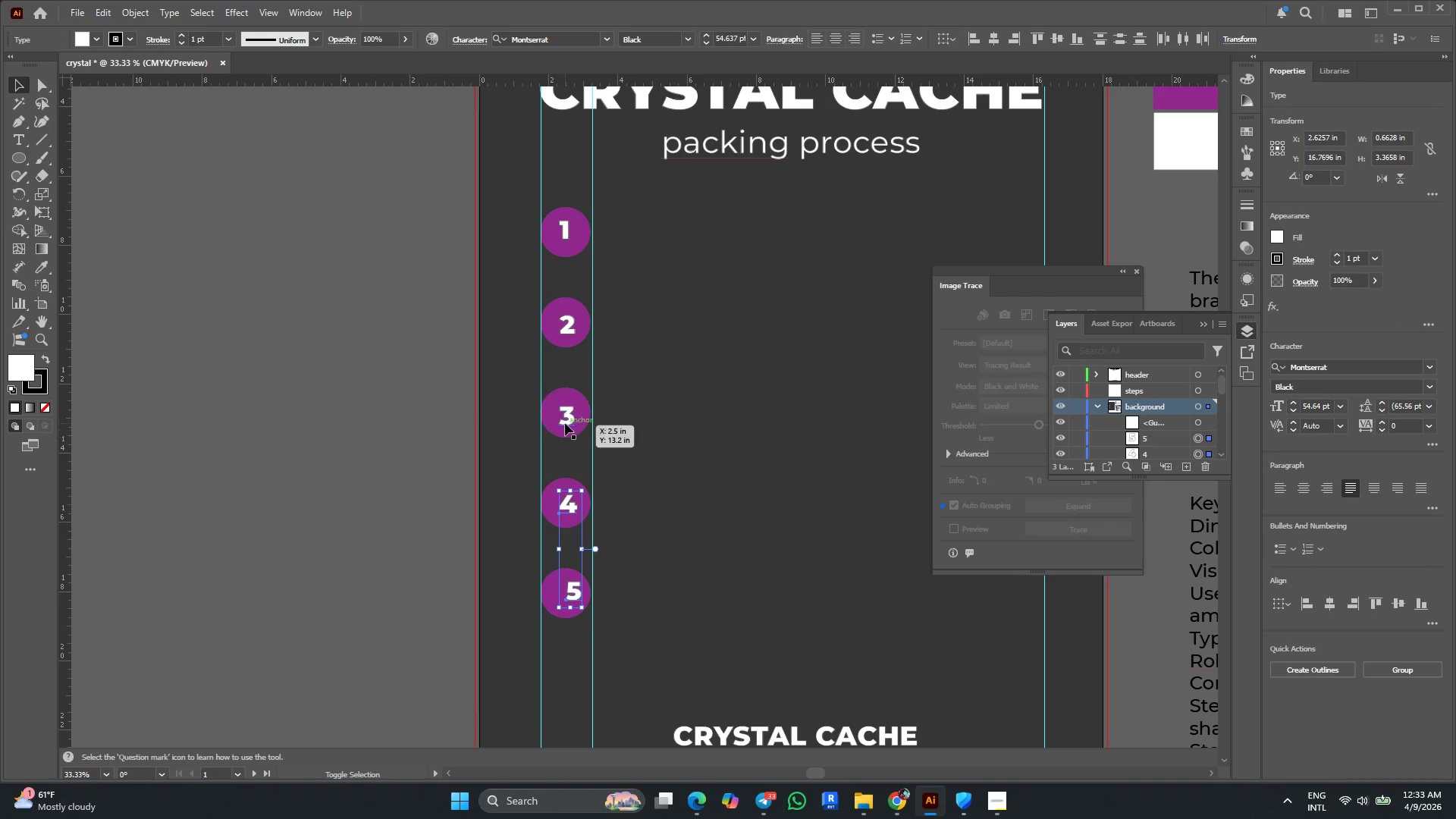 
left_click([565, 419])
 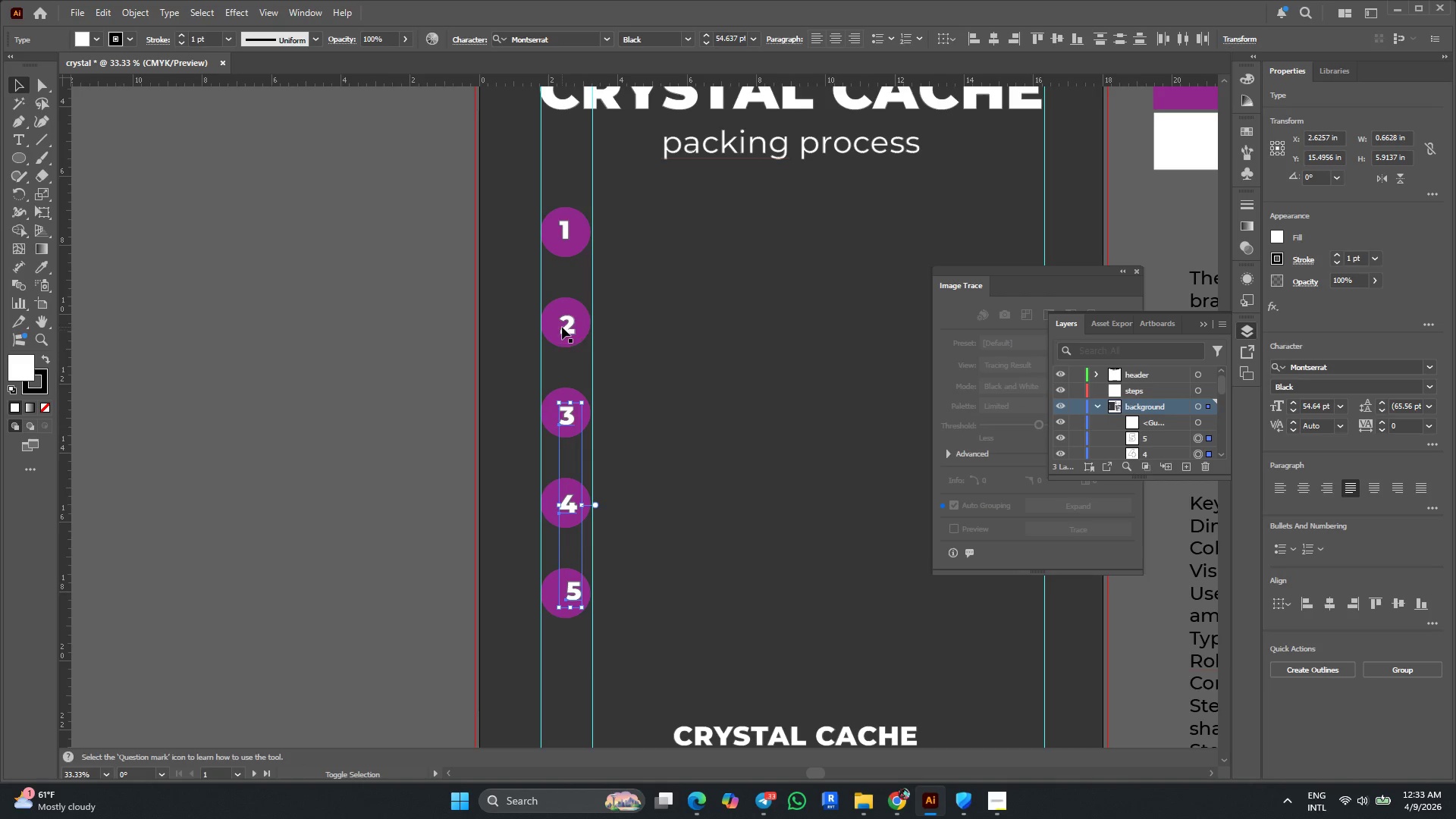 
left_click([563, 325])
 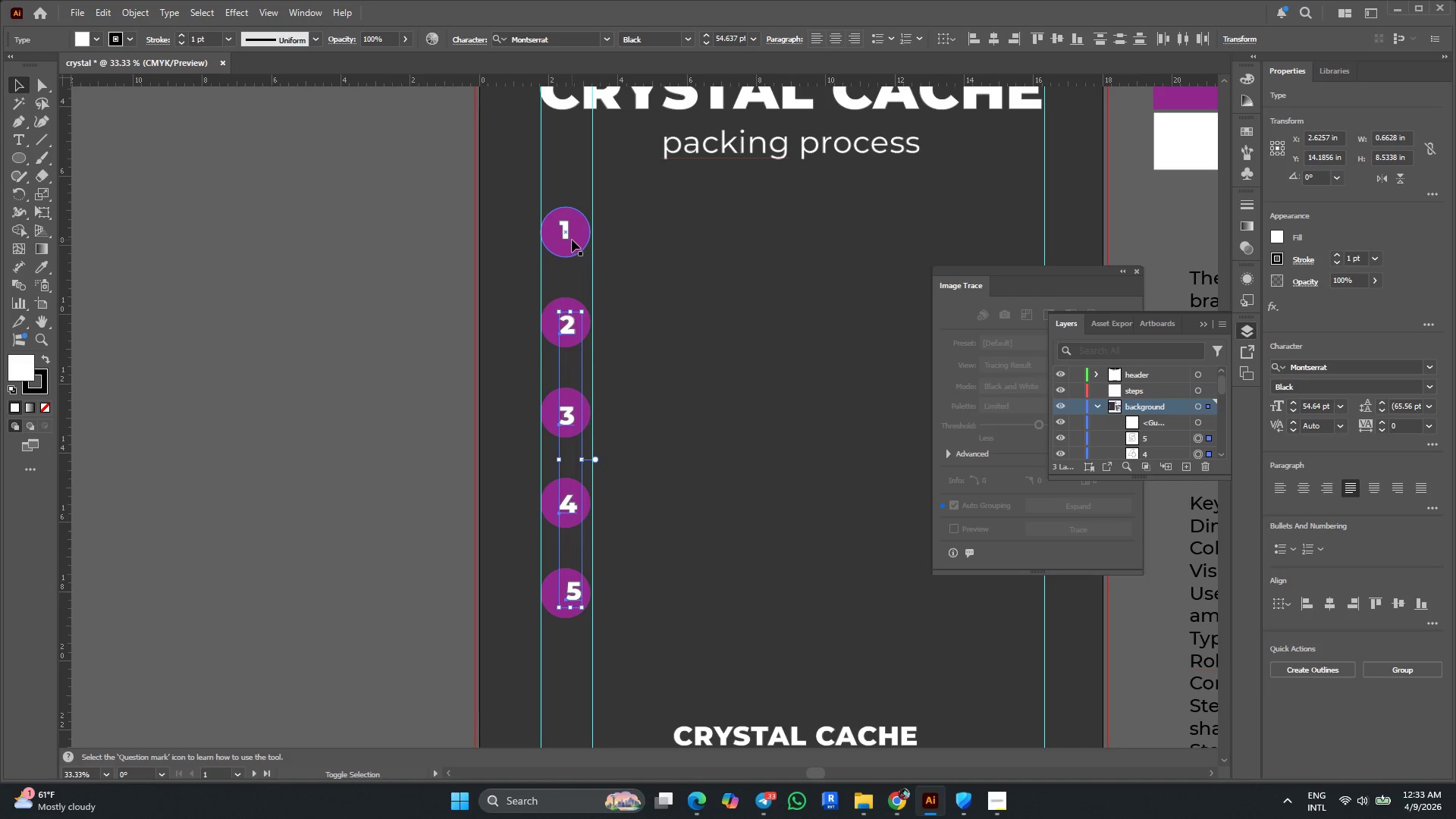 
left_click([565, 233])
 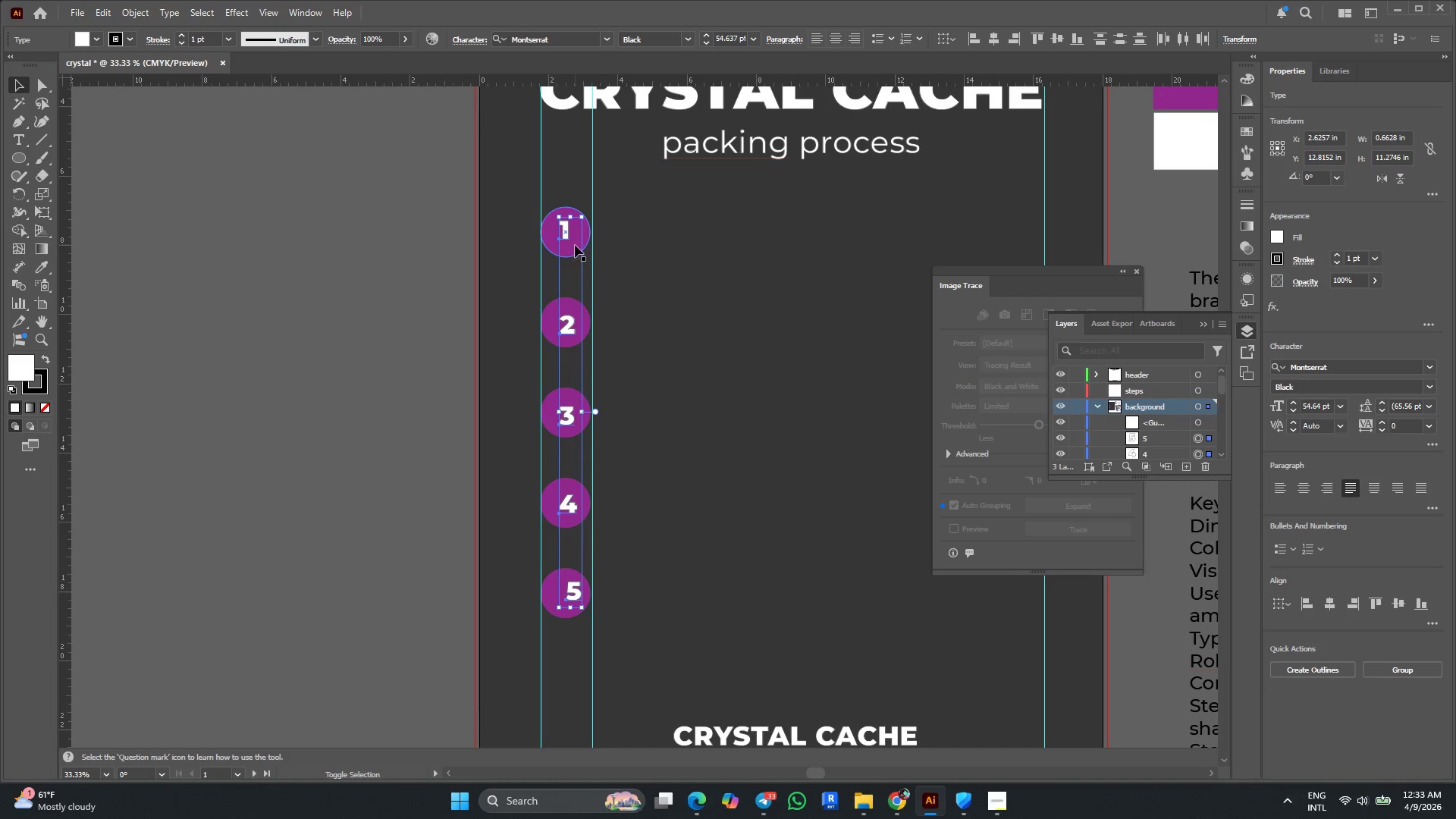 
left_click([575, 246])
 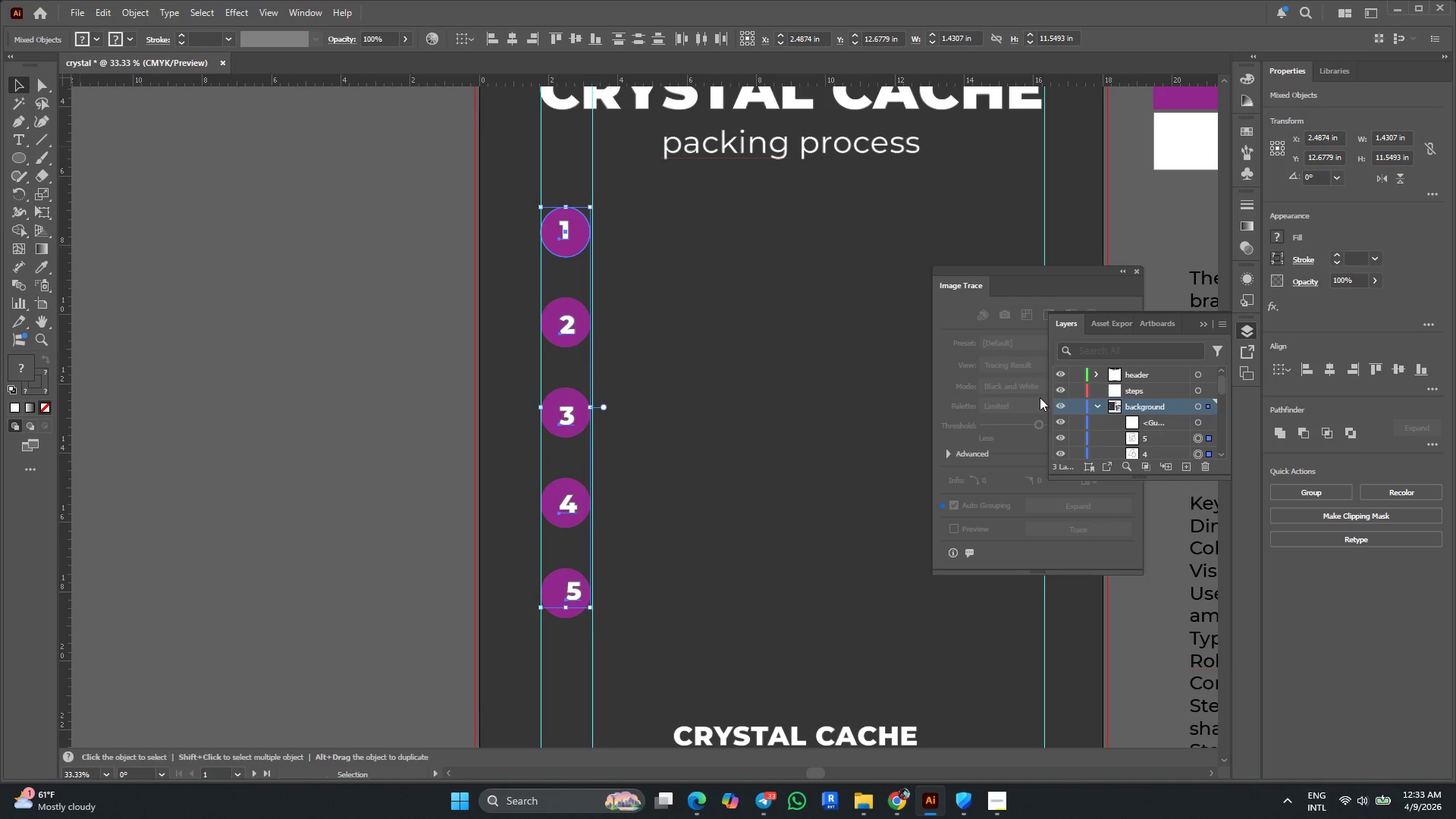 
scroll: coordinate [1181, 443], scroll_direction: down, amount: 2.0
 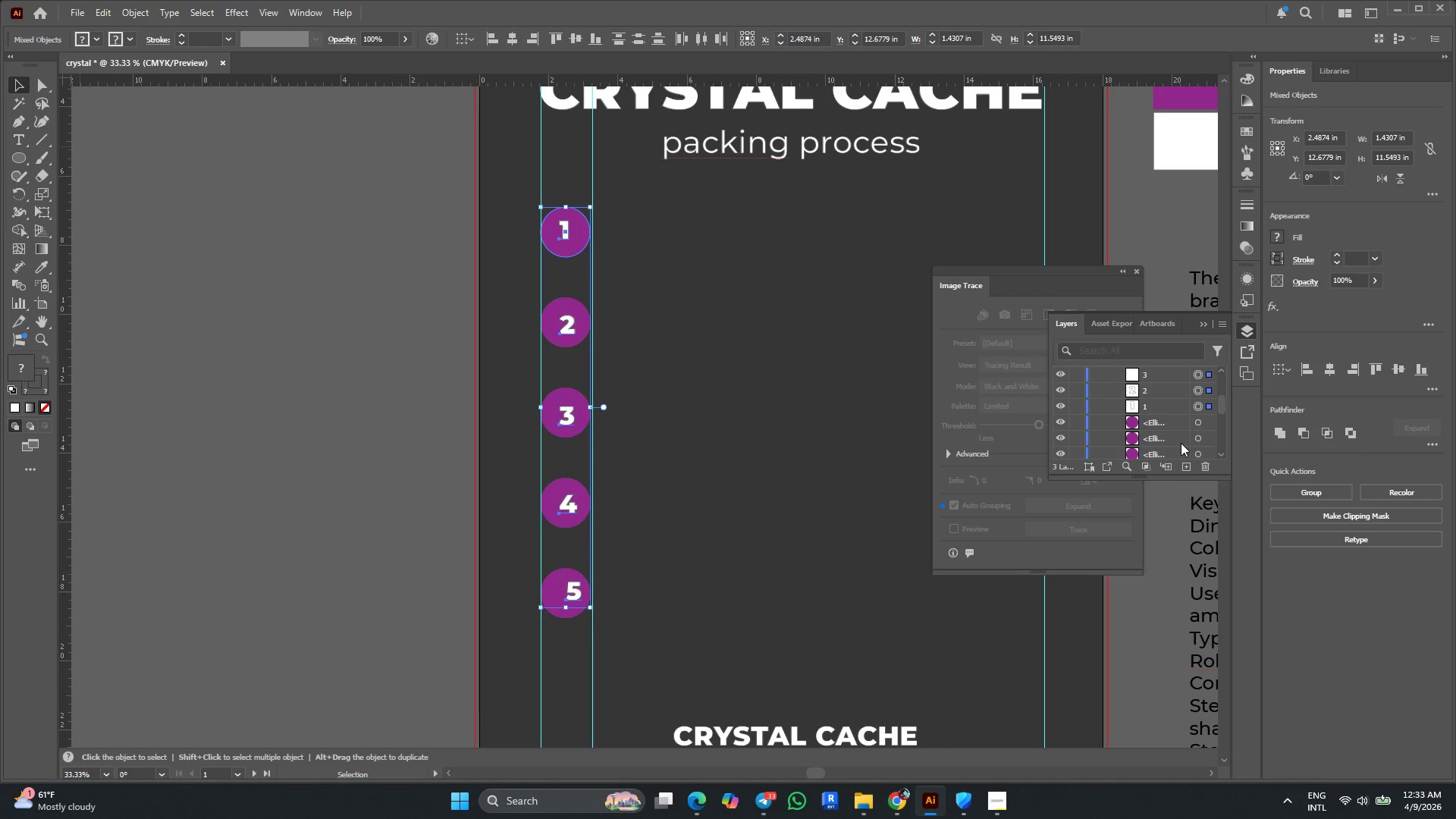 
hold_key(key=ShiftLeft, duration=4.72)
left_click([554, 329])
 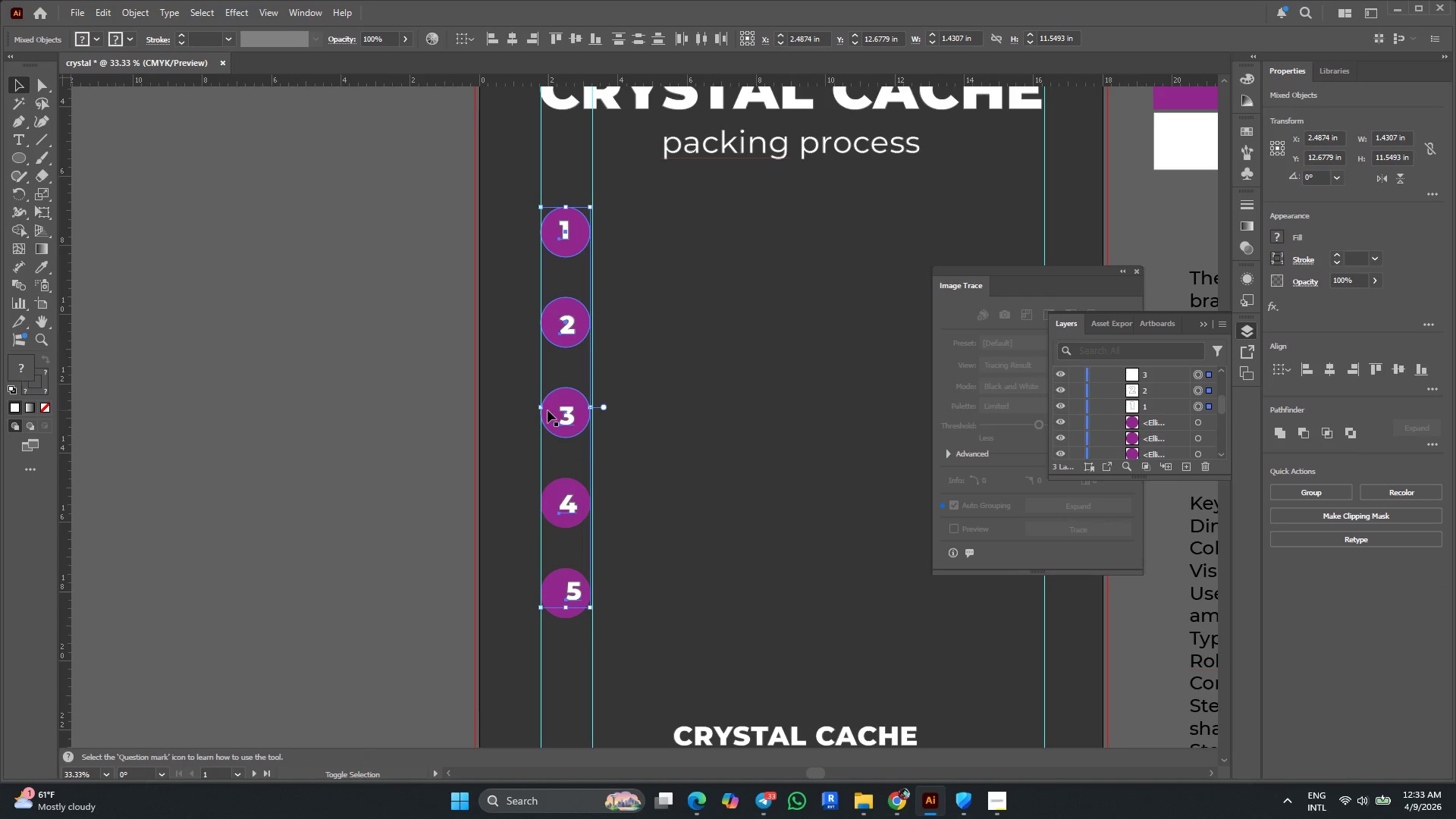 
left_click([548, 410])
 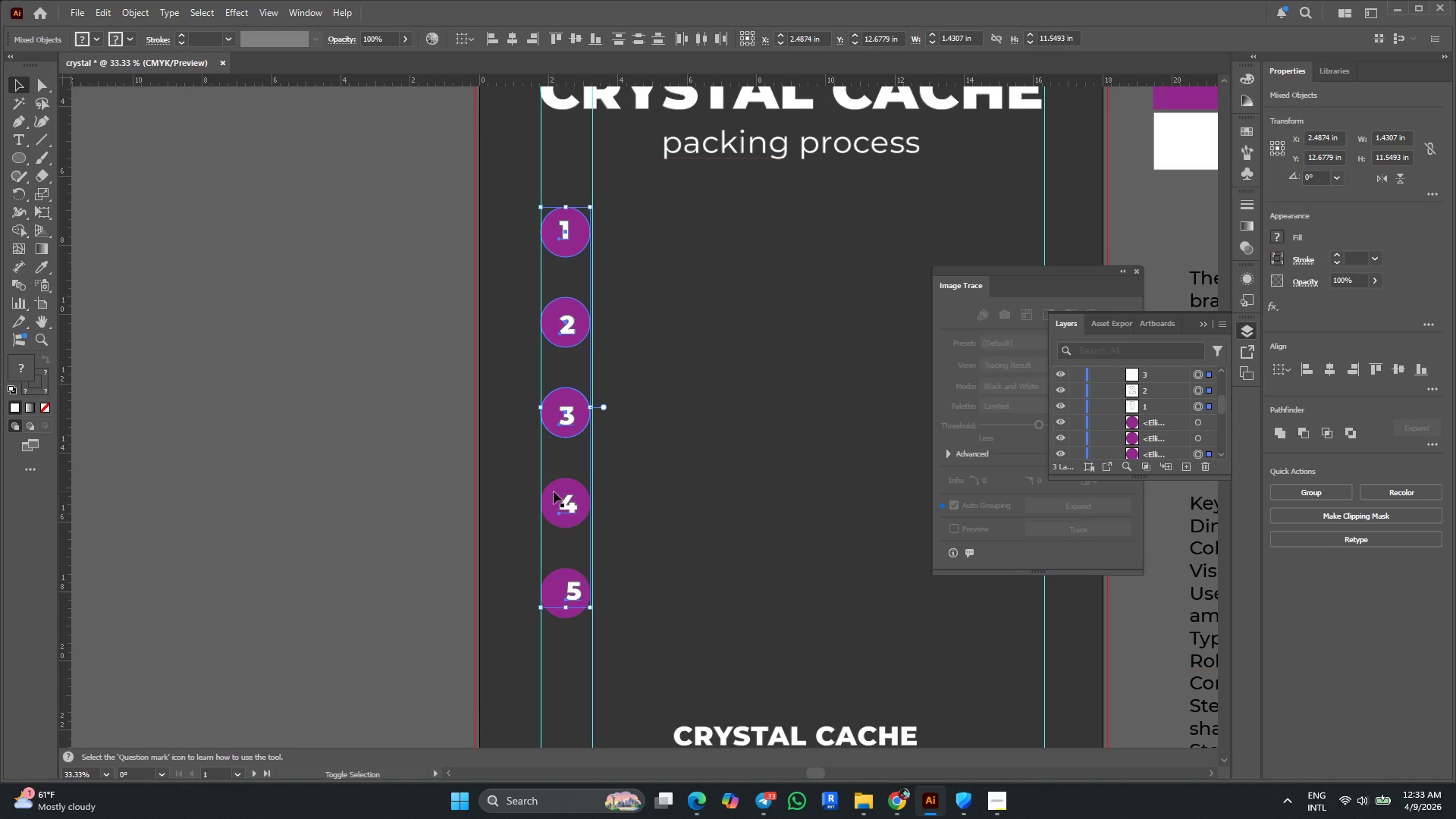 
left_click([554, 494])
 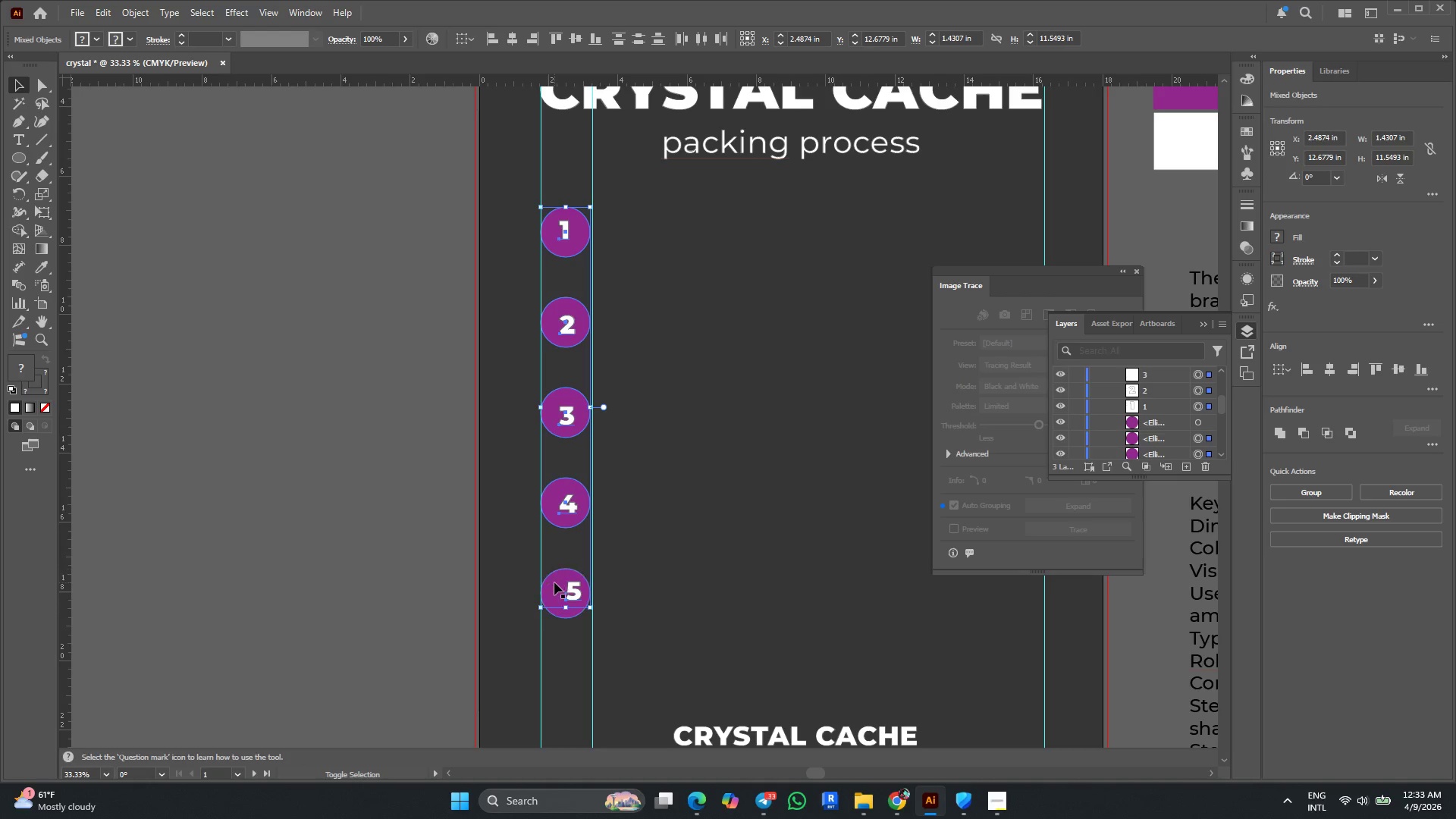 
left_click([554, 583])
 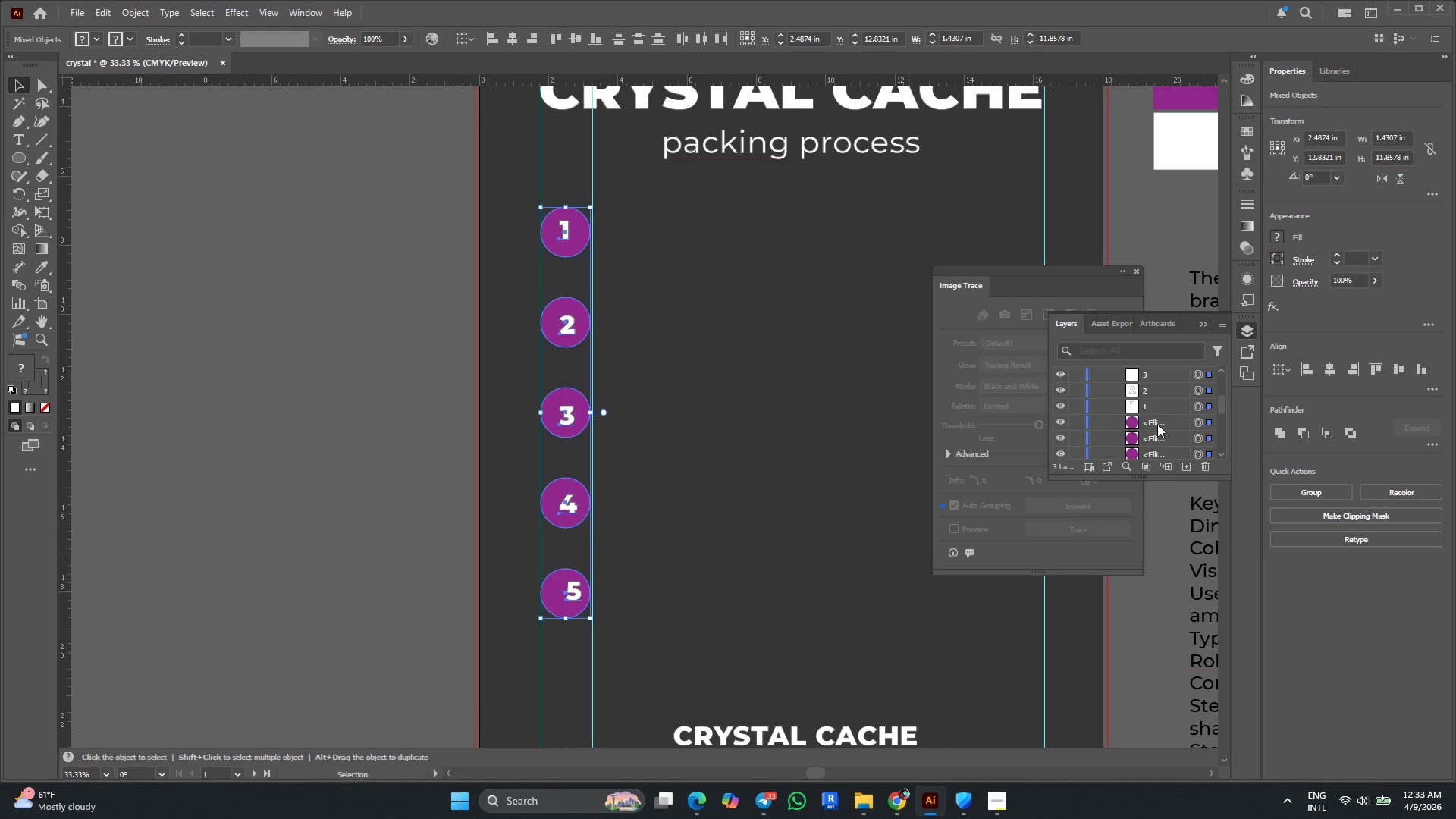 
left_click_drag(start_coordinate=[1156, 424], to_coordinate=[1147, 390])
 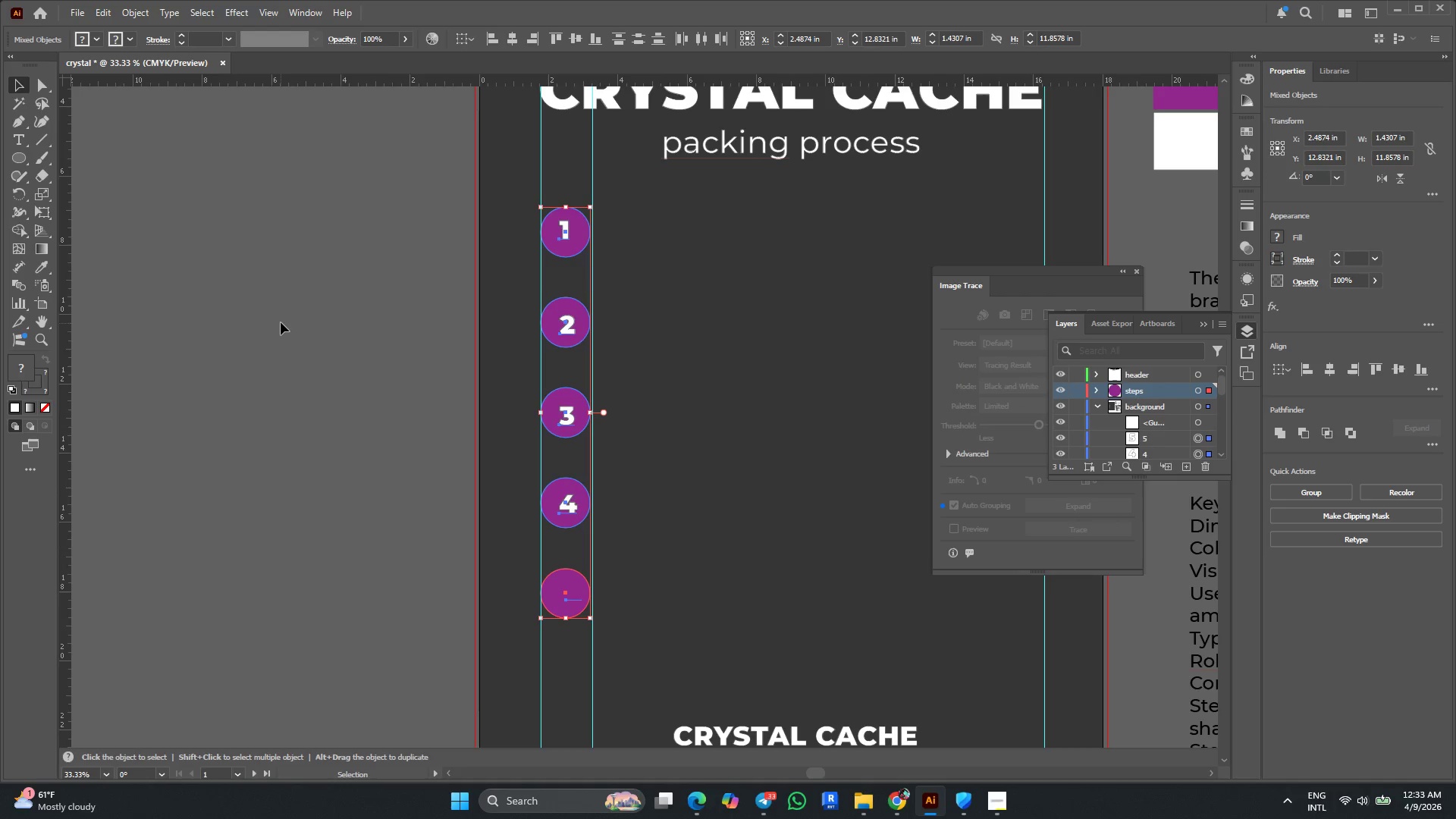 
key(Alt+AltLeft)
 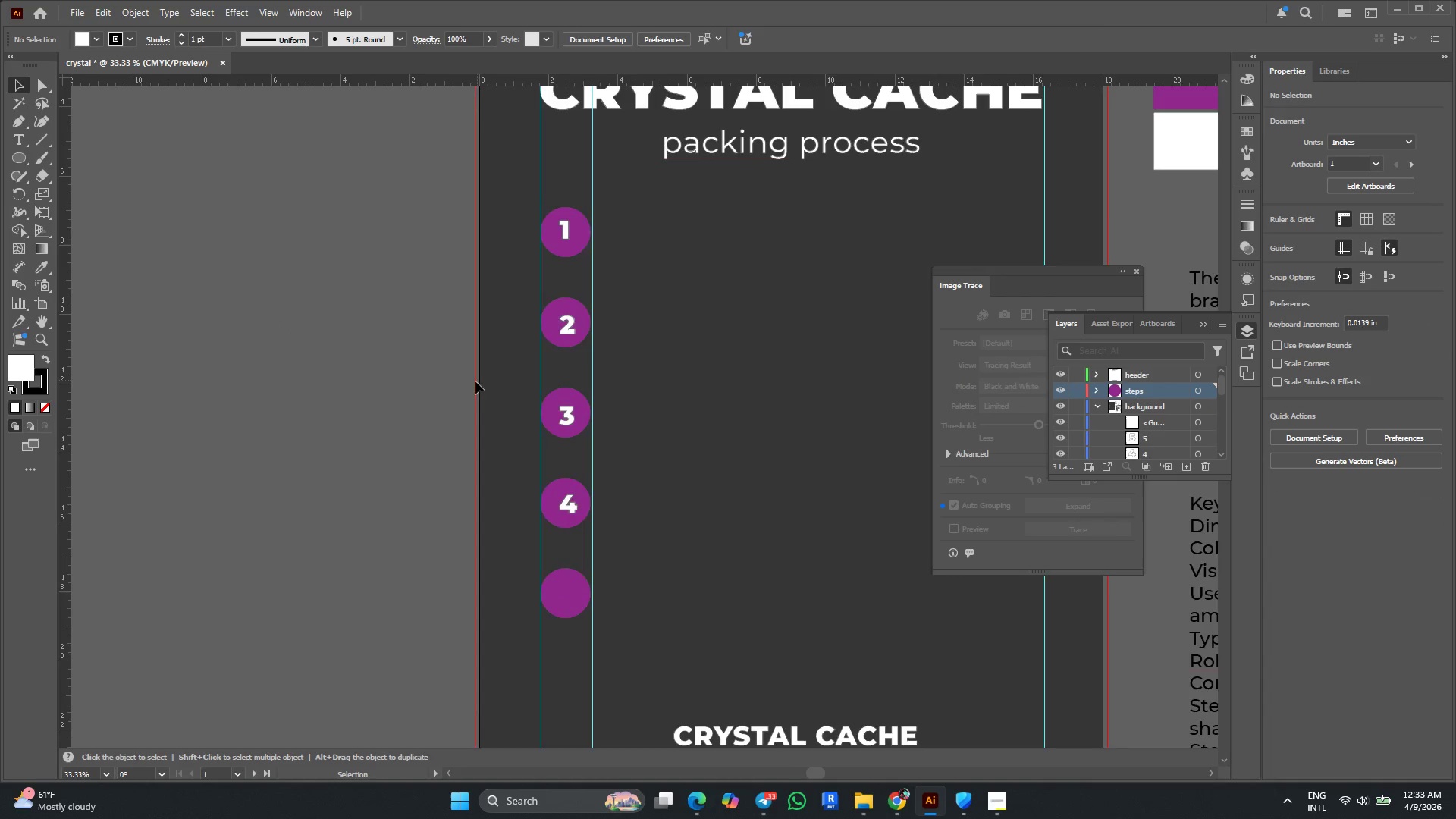 
scroll: coordinate [460, 381], scroll_direction: down, amount: 3.0
 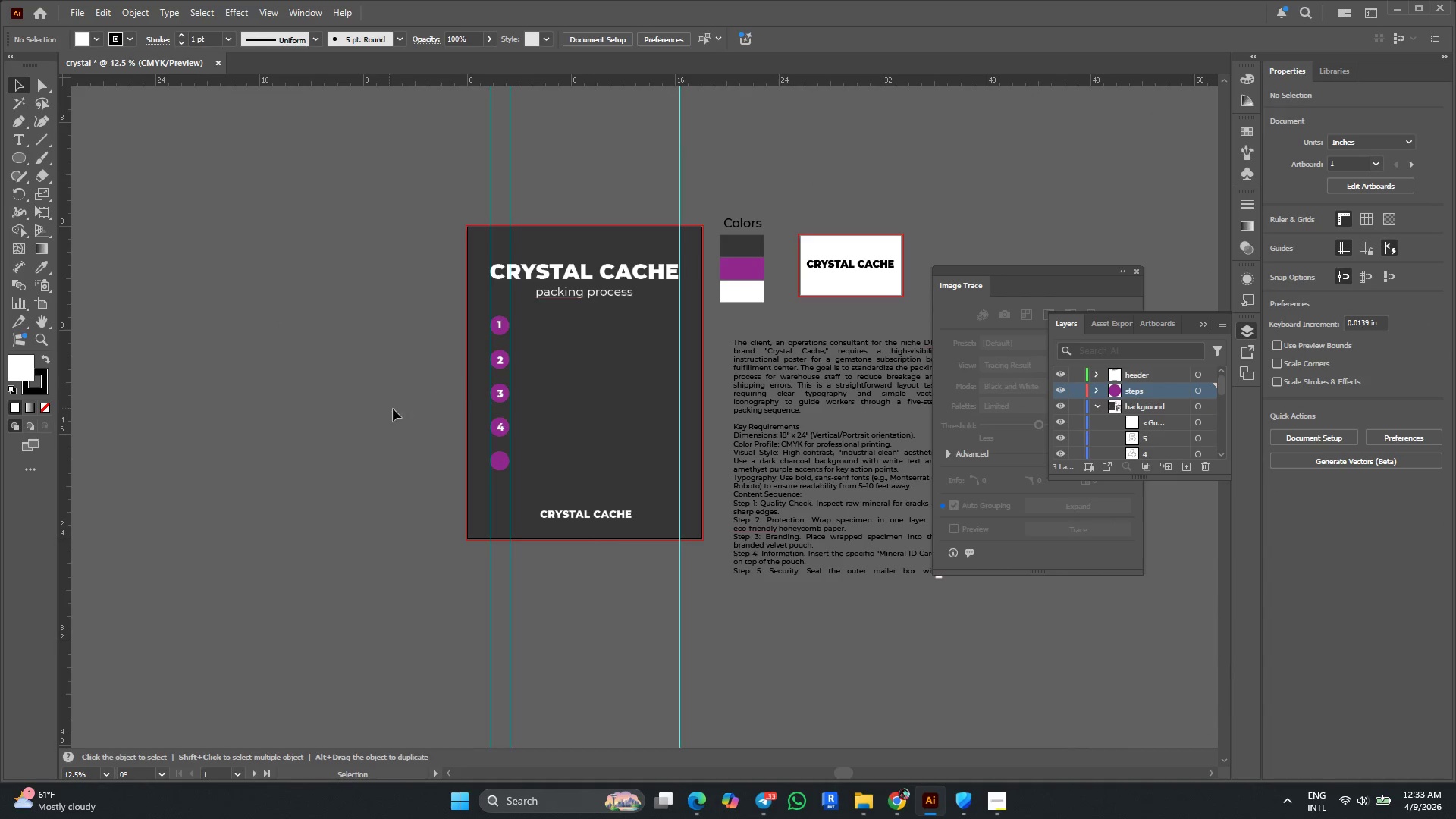 
left_click([330, 339])
 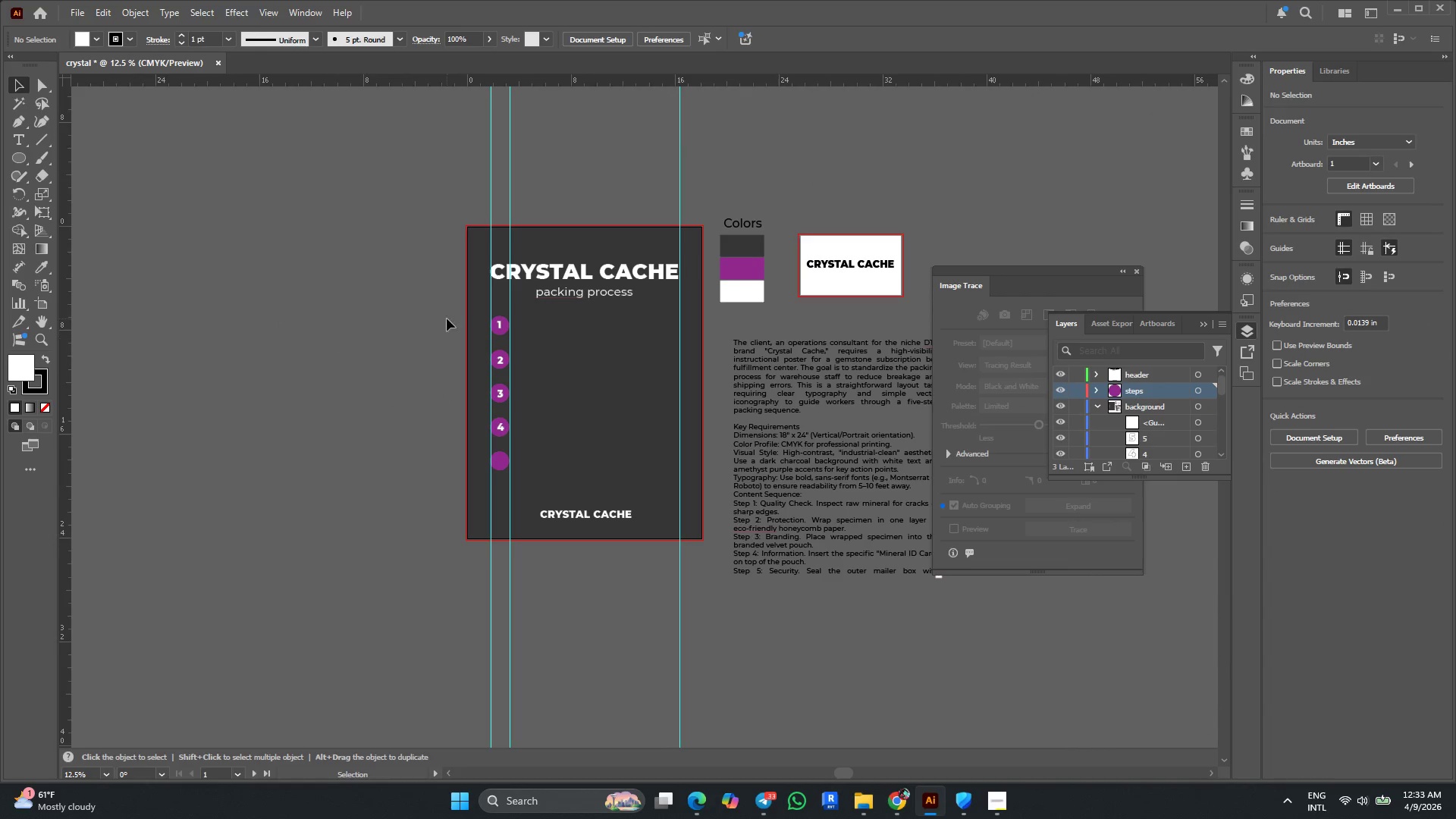 
hold_key(key=AltLeft, duration=0.58)
scroll: coordinate [482, 300], scroll_direction: up, amount: 2.0
 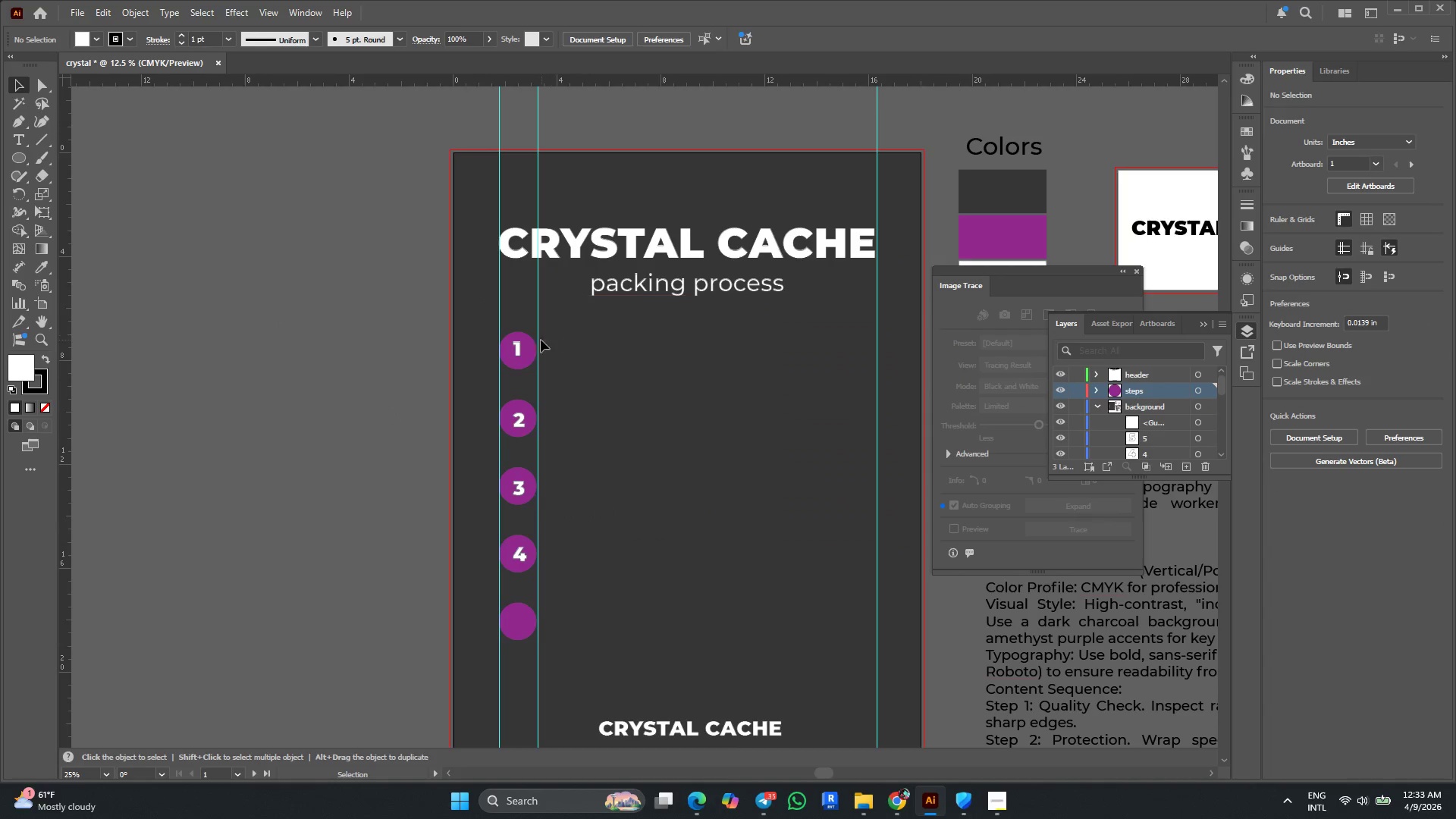 
key(Alt+AltLeft)
 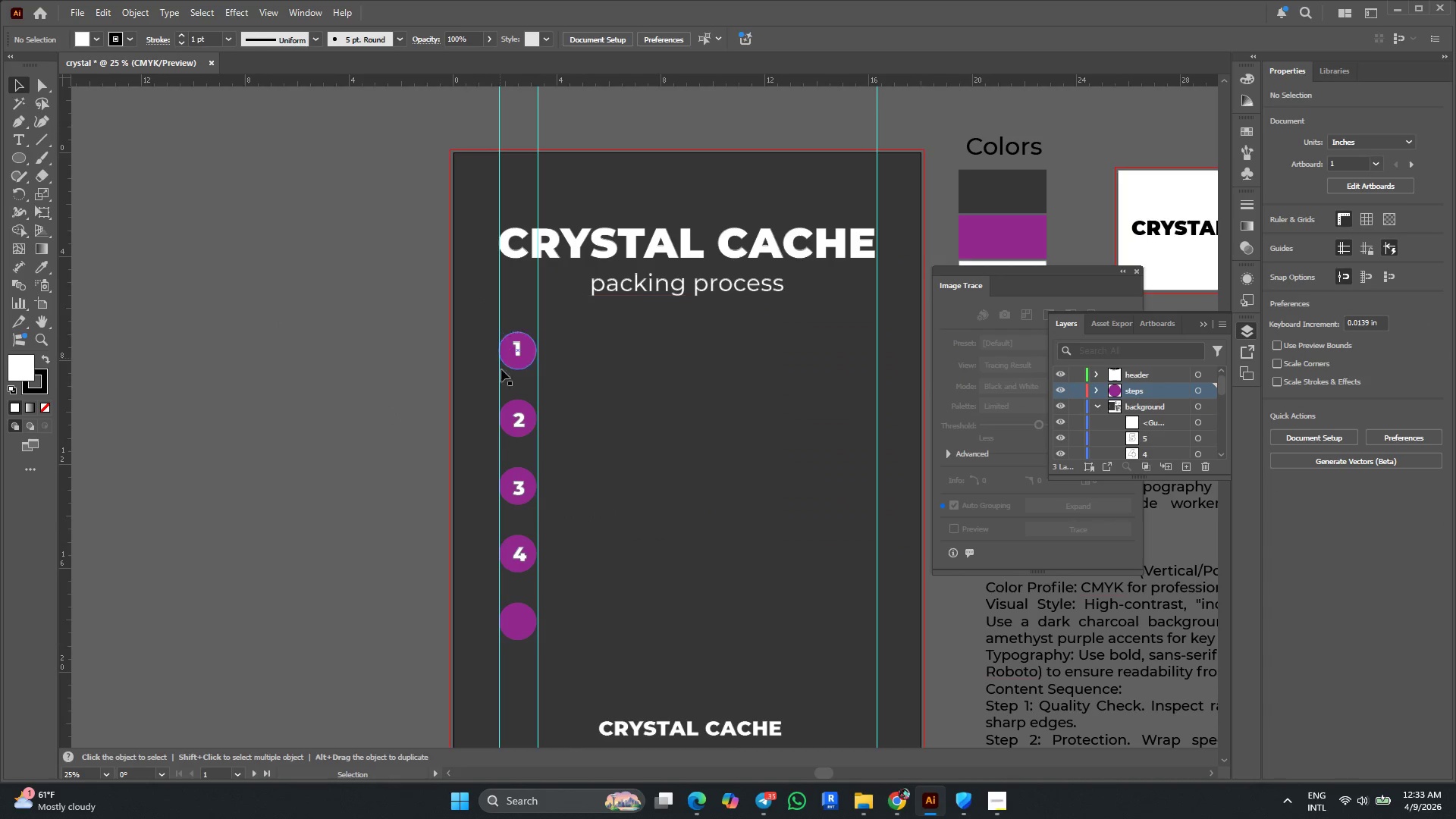 
scroll: coordinate [503, 372], scroll_direction: up, amount: 3.0
 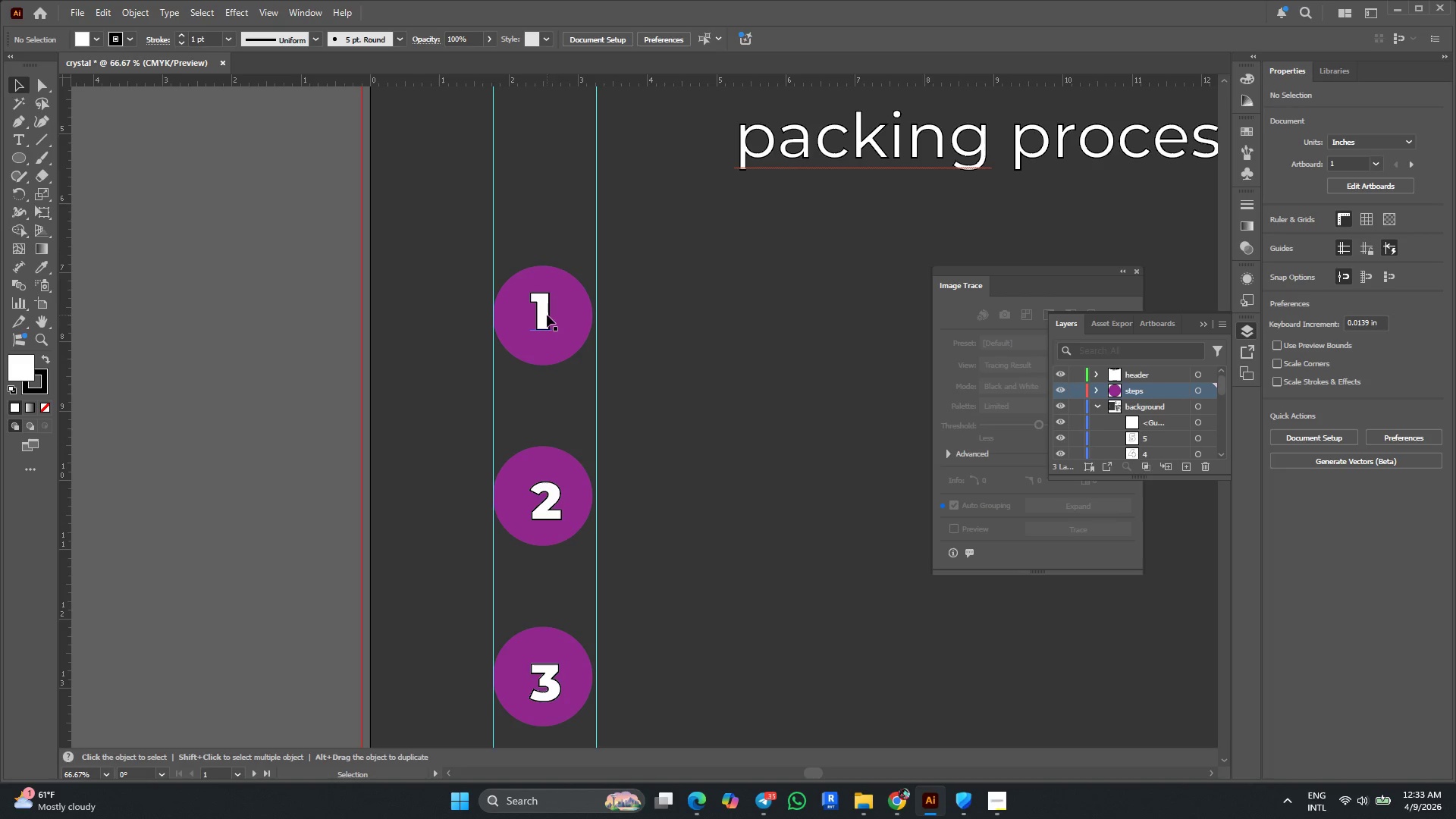 
left_click([545, 315])
 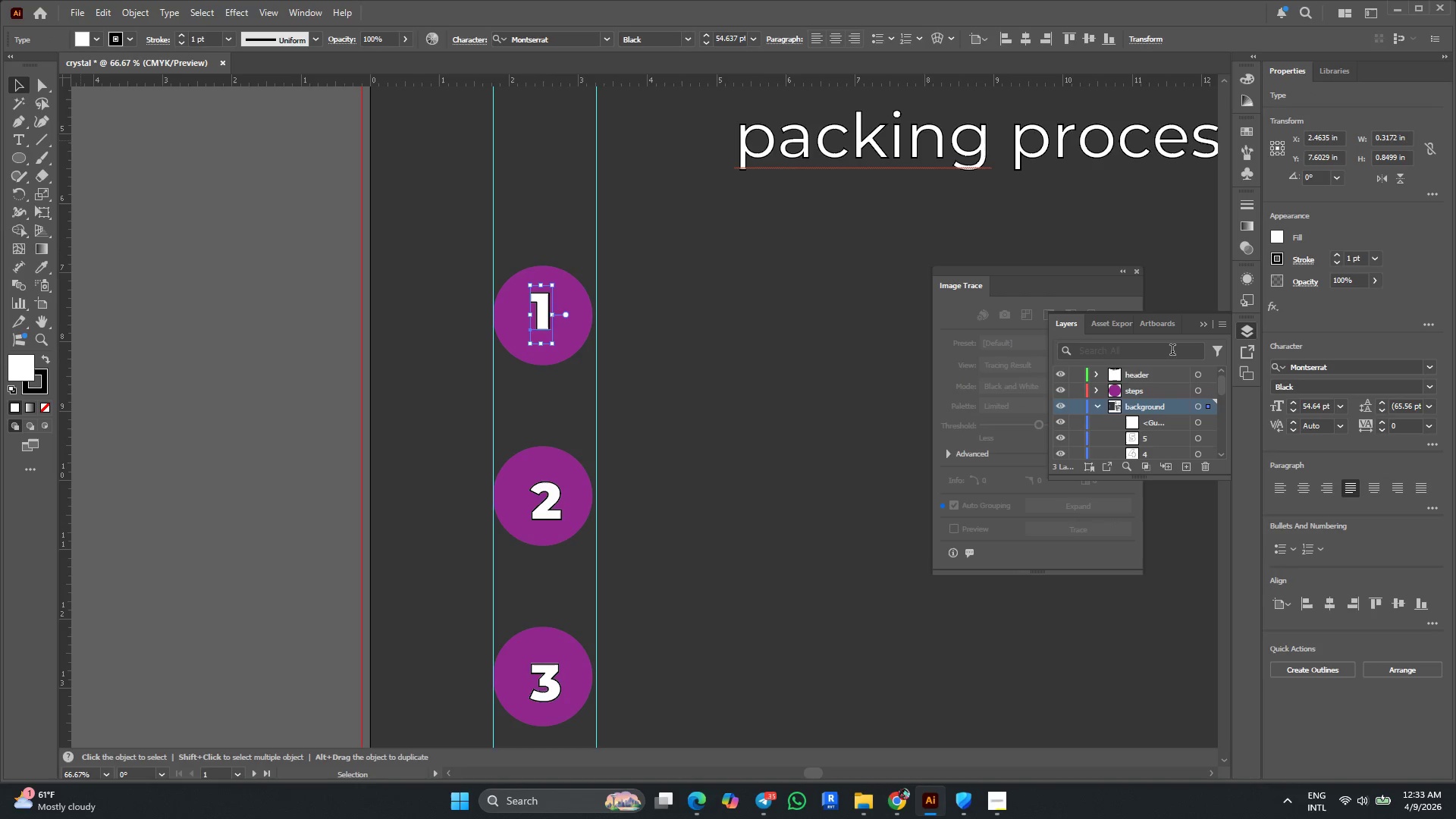 
hold_key(key=ShiftLeft, duration=0.84)
 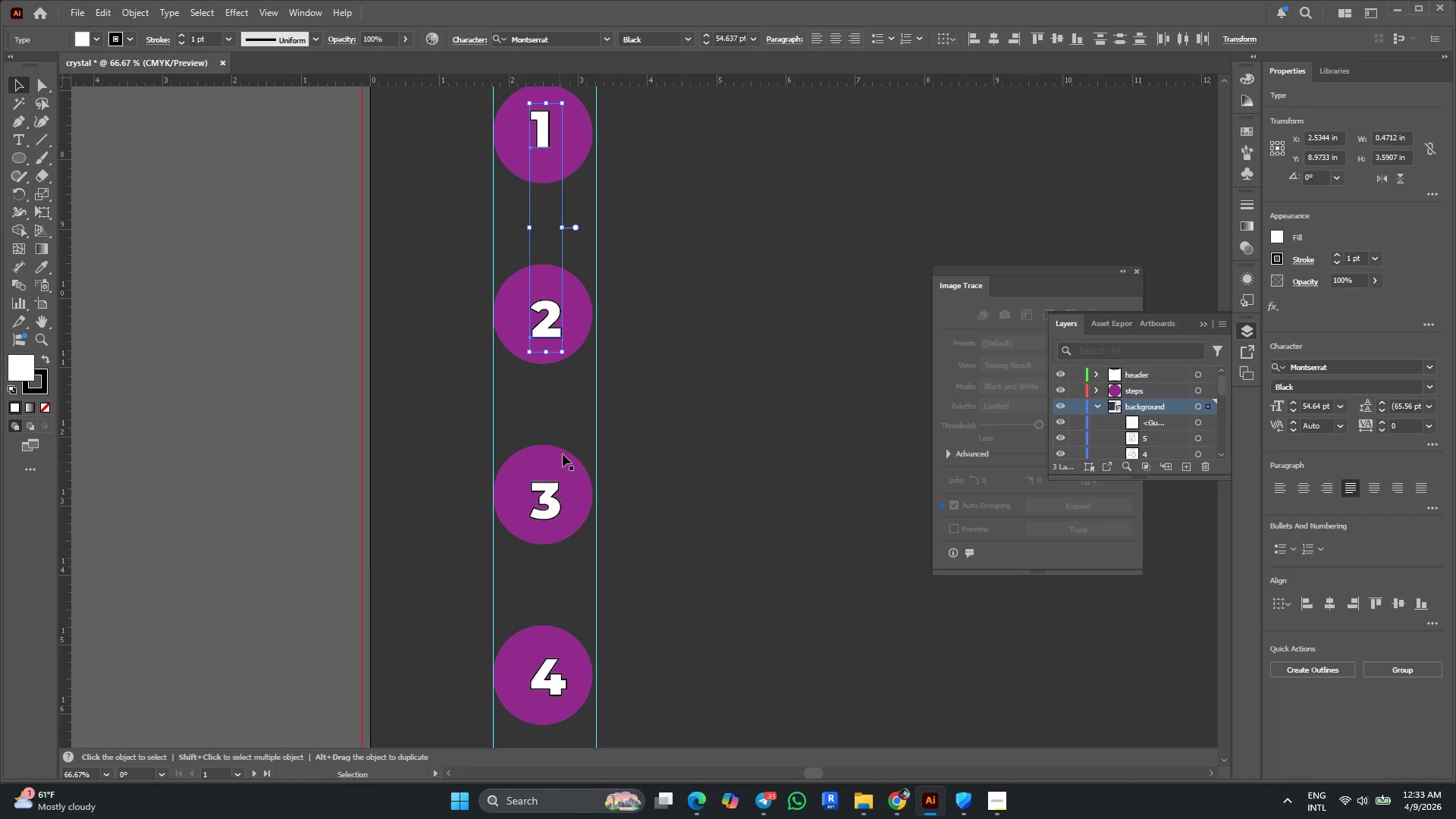 
scroll: coordinate [521, 400], scroll_direction: down, amount: 3.0
 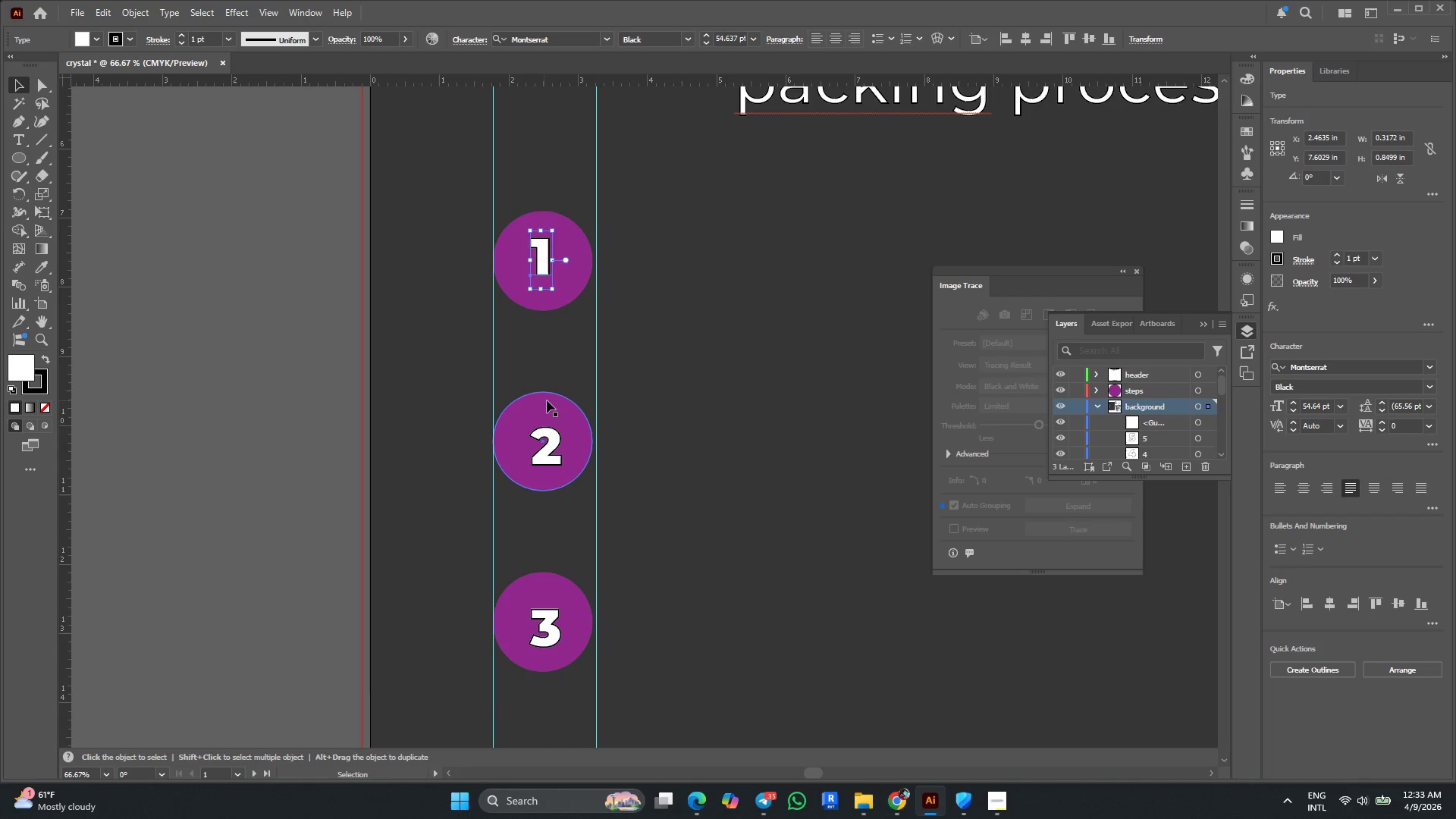 
left_click([552, 450])
 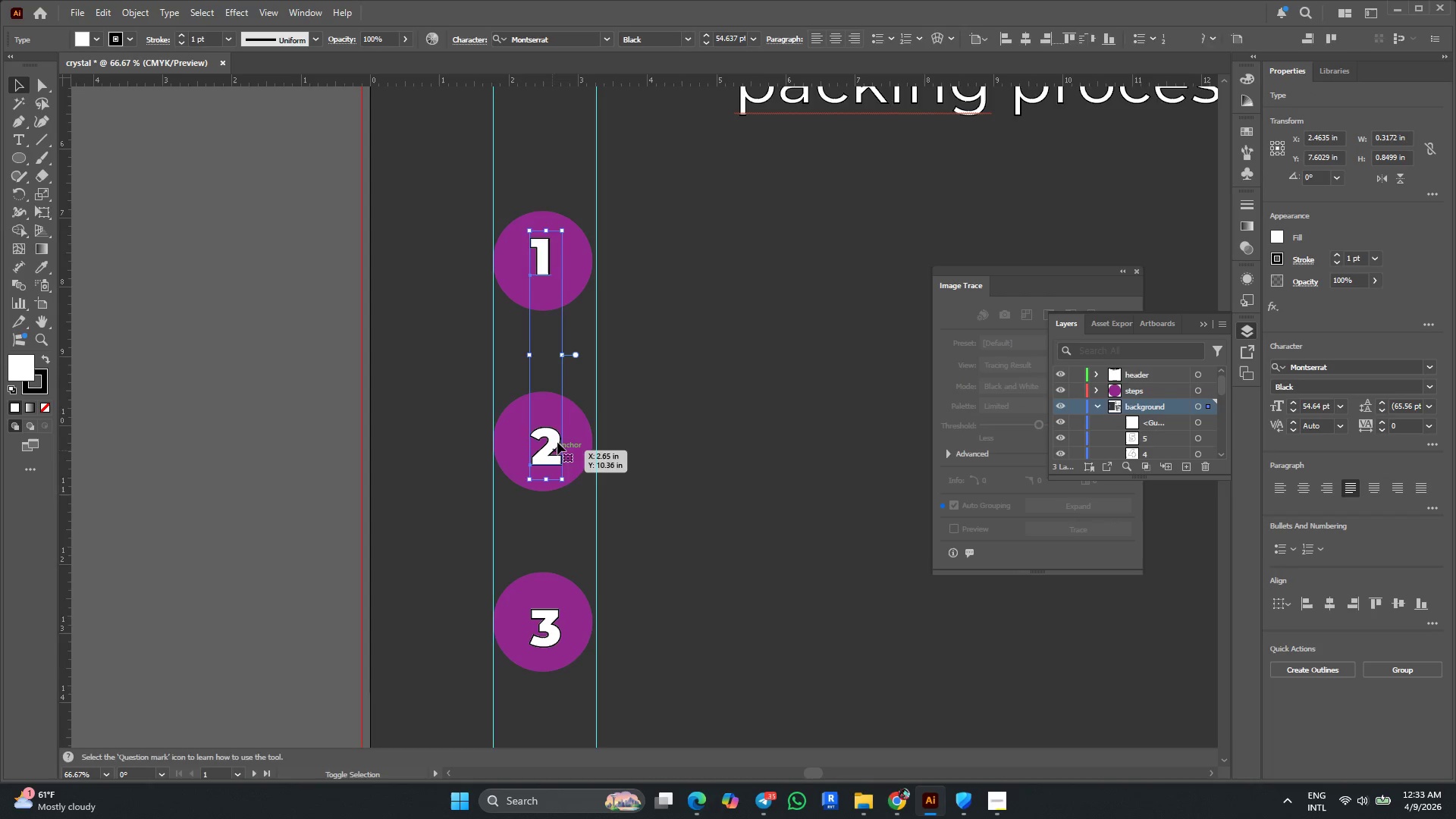 
hold_key(key=ShiftLeft, duration=0.78)
 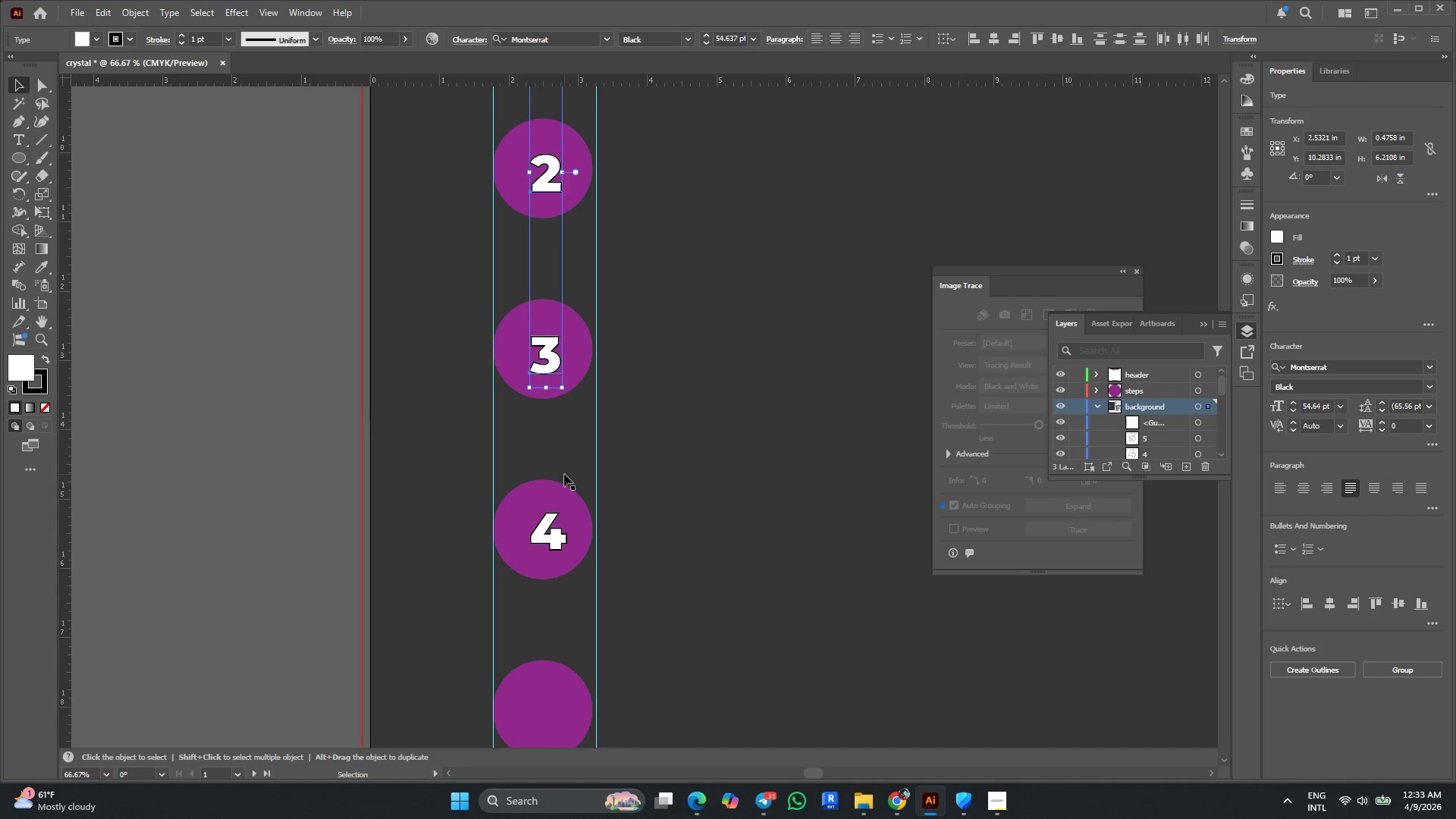 
scroll: coordinate [570, 383], scroll_direction: down, amount: 7.0
 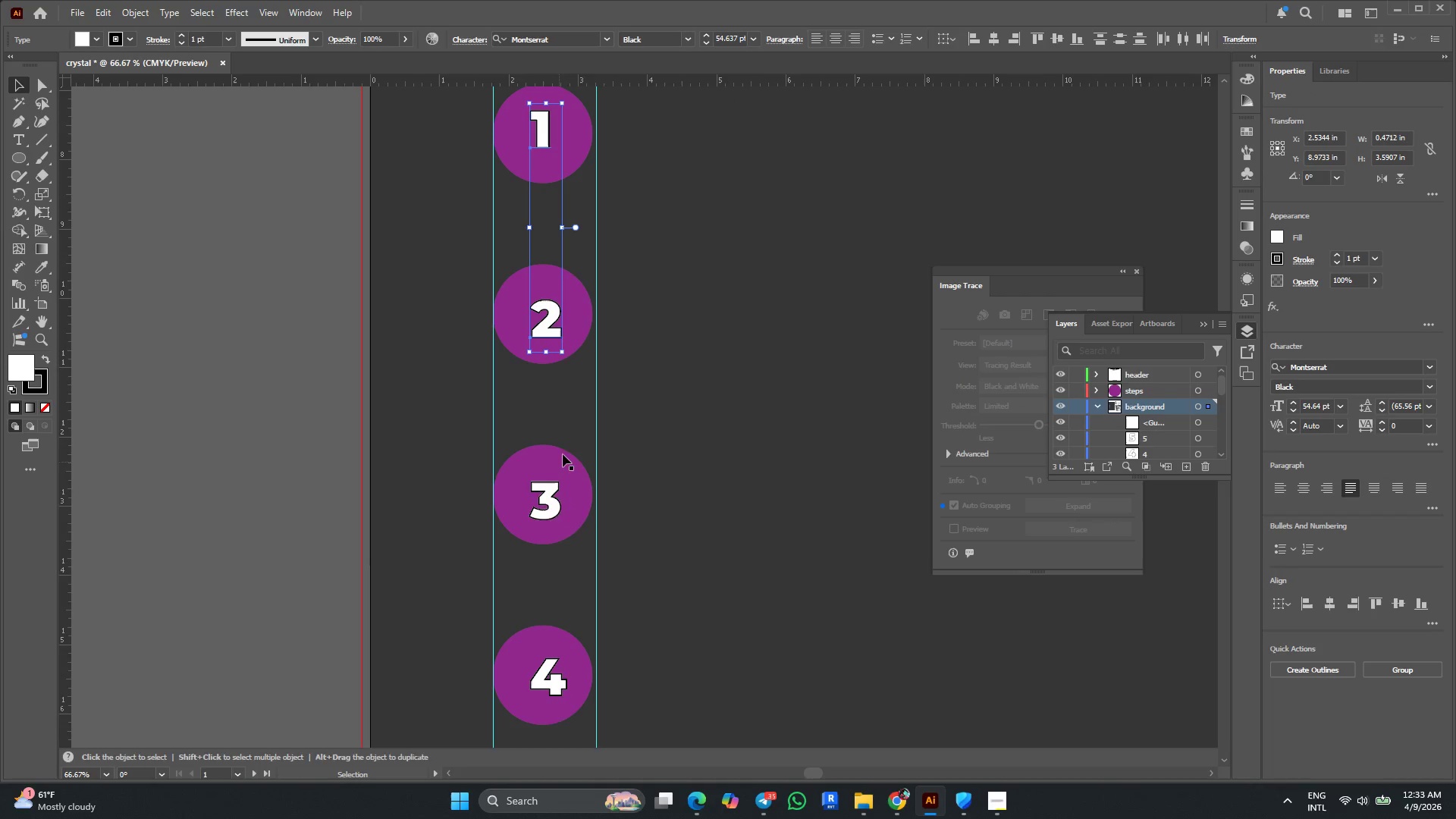 
left_click([548, 491])
 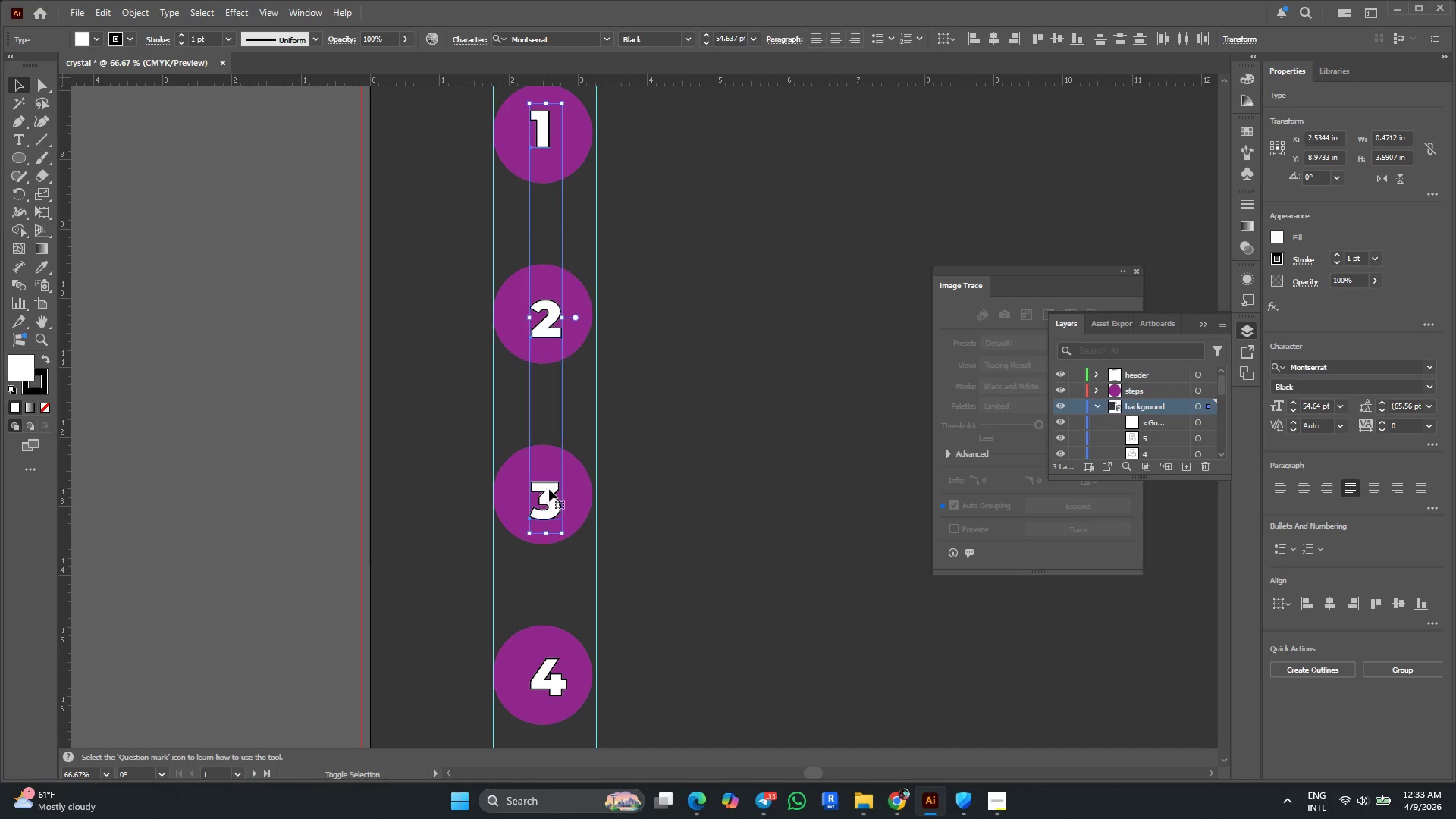 
hold_key(key=ShiftLeft, duration=0.44)
 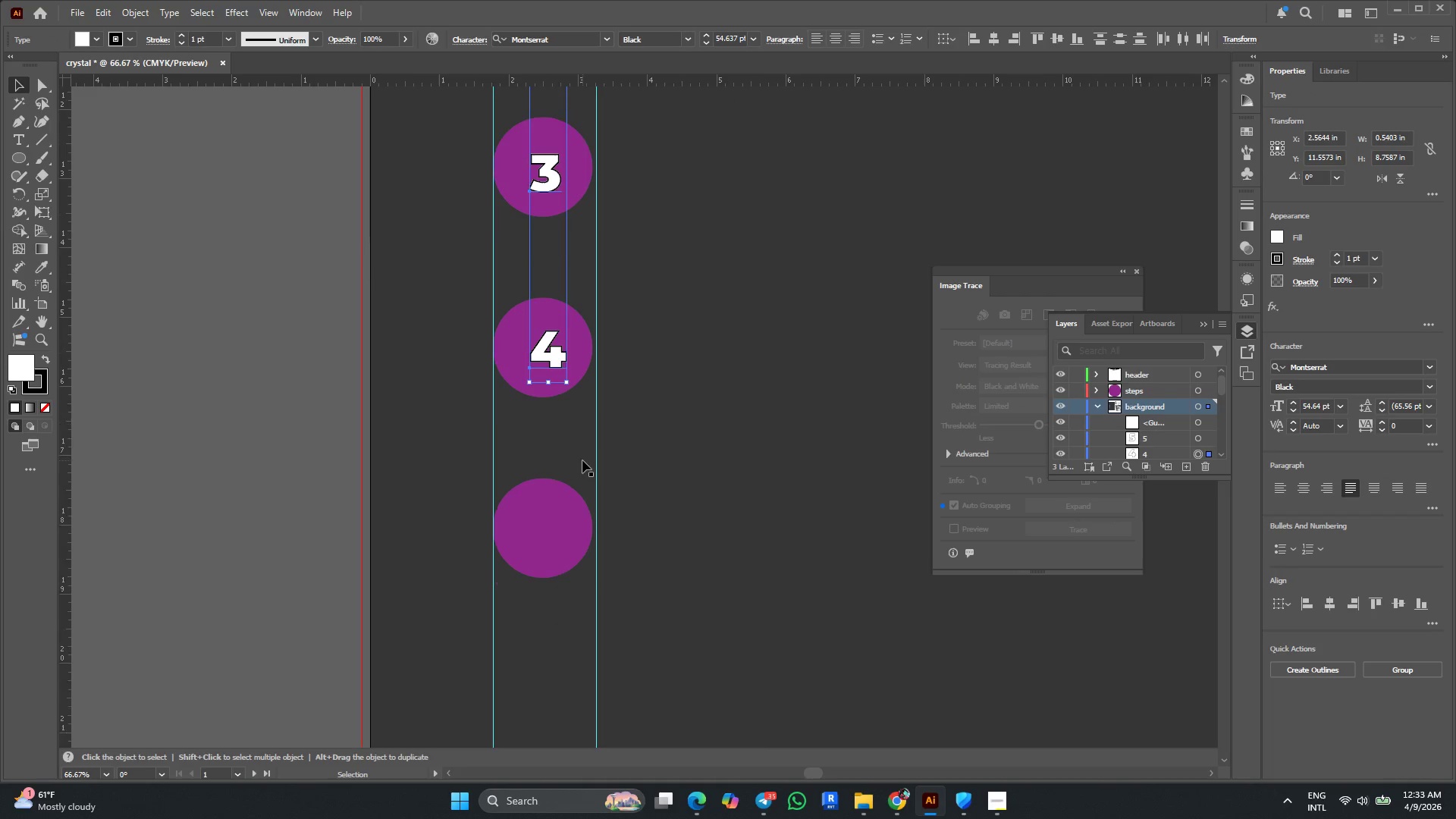 
scroll: coordinate [564, 474], scroll_direction: down, amount: 10.0
 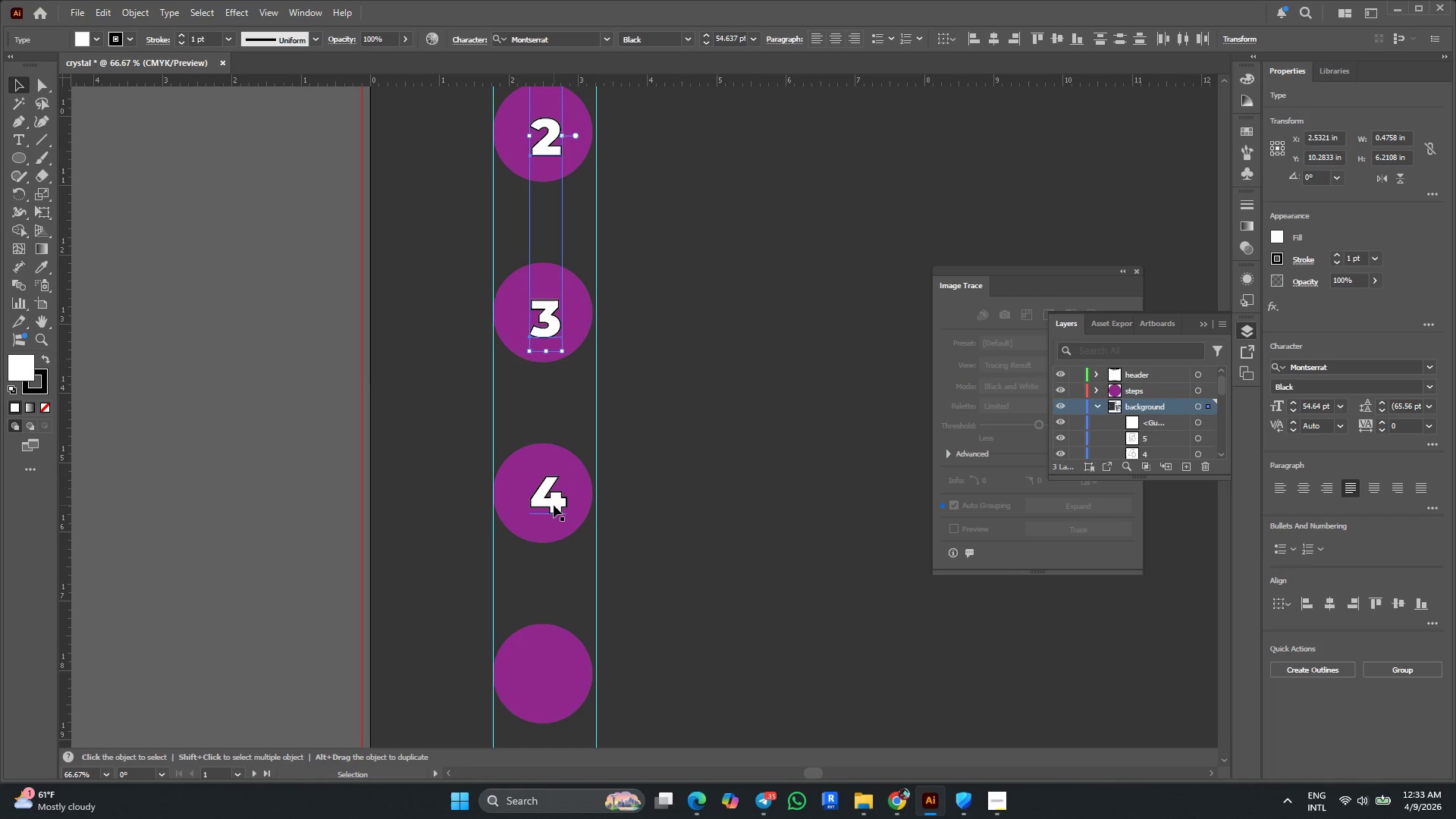 
left_click([554, 505])
 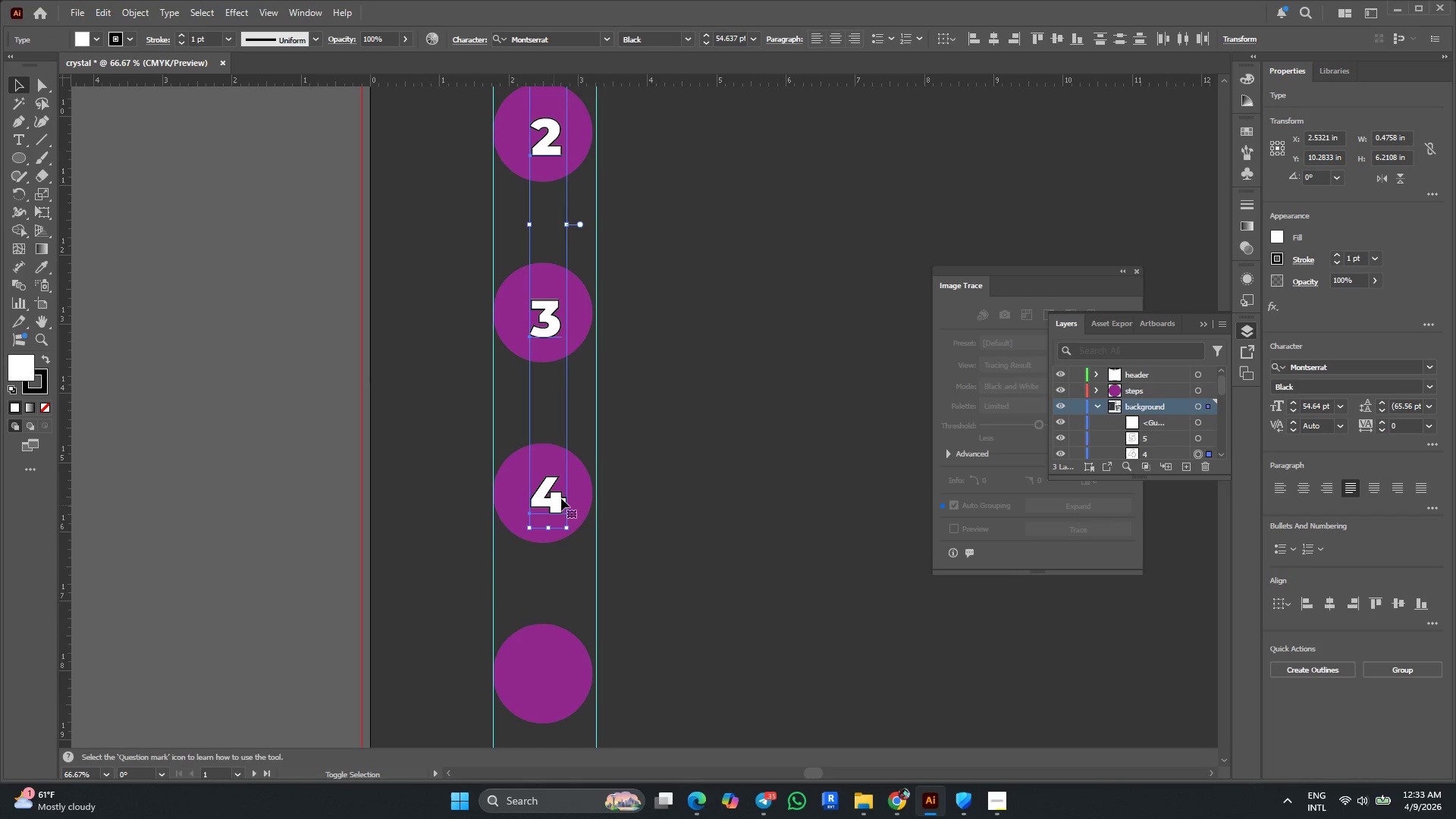 
key(Alt+AltLeft)
 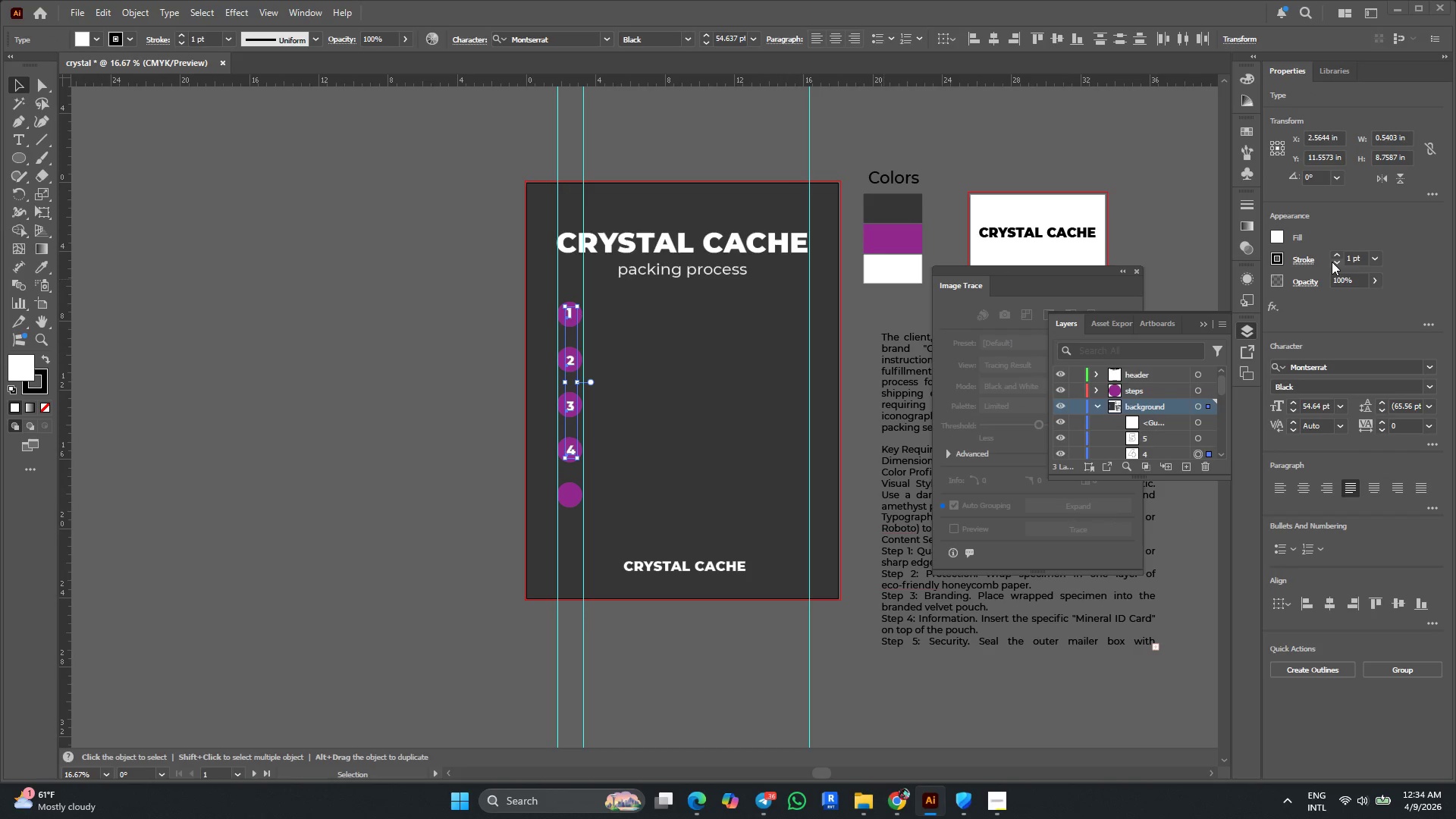 
scroll: coordinate [579, 508], scroll_direction: down, amount: 16.0
 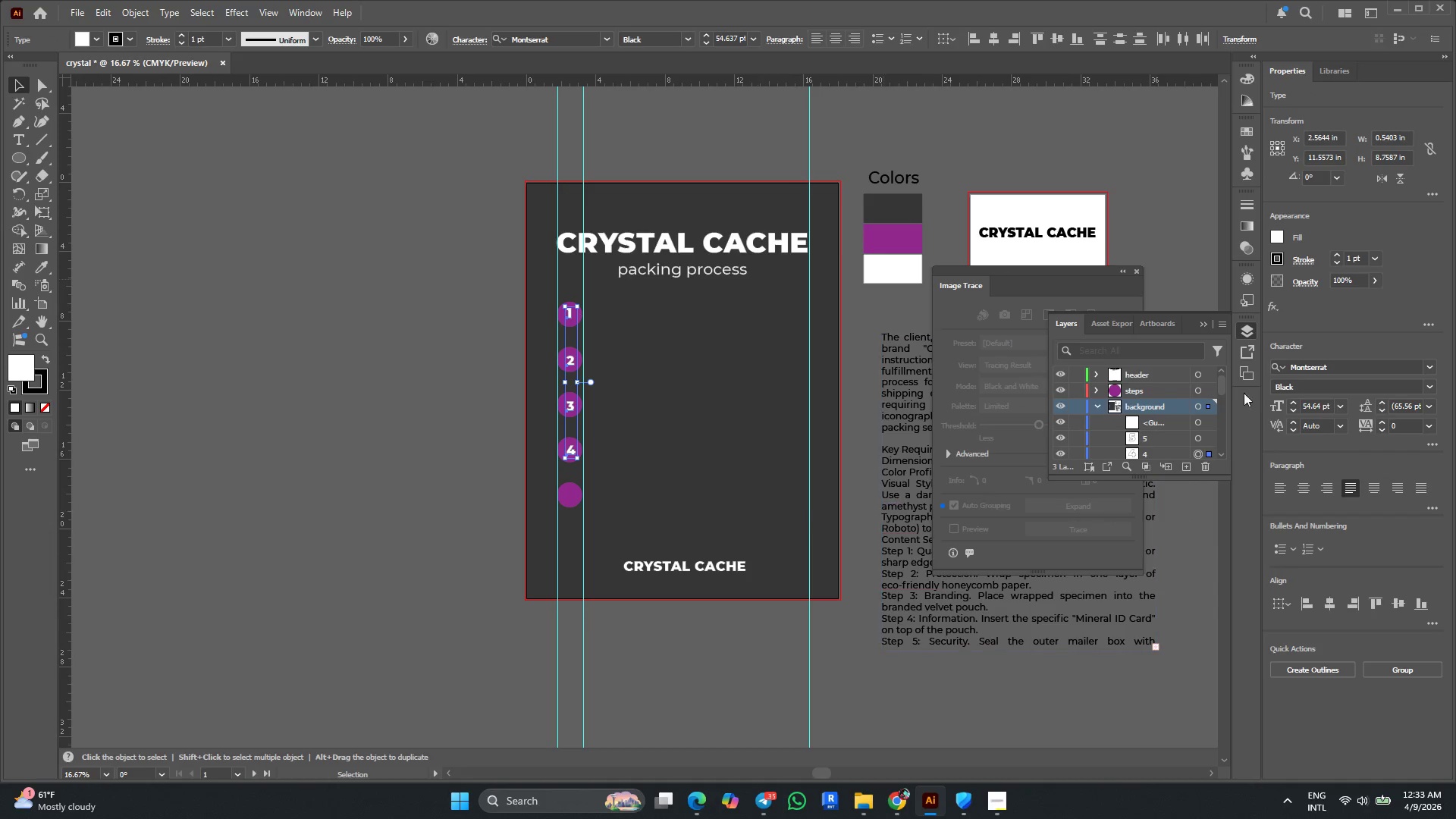 
left_click([1332, 261])
 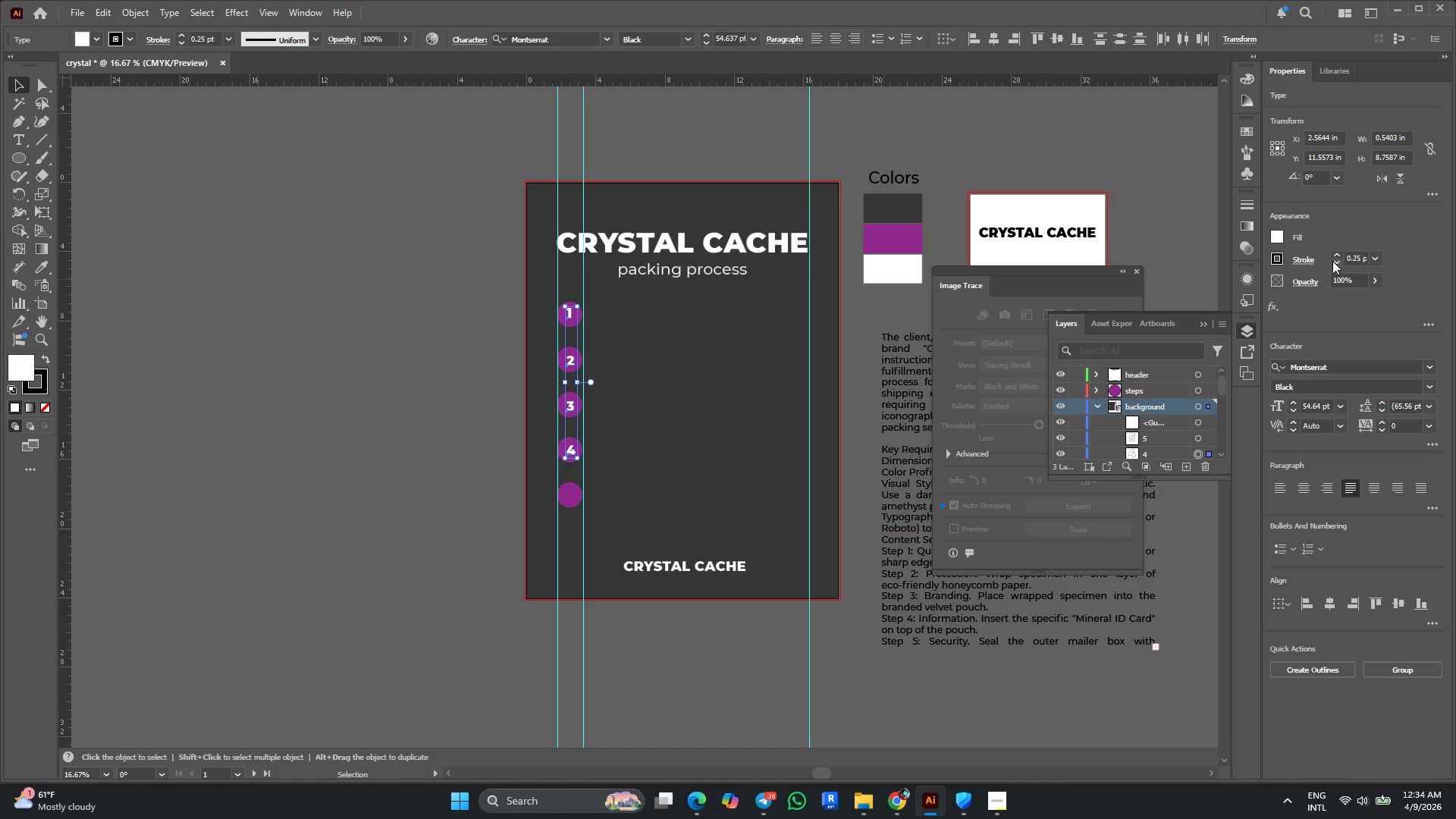 
left_click([1332, 261])
 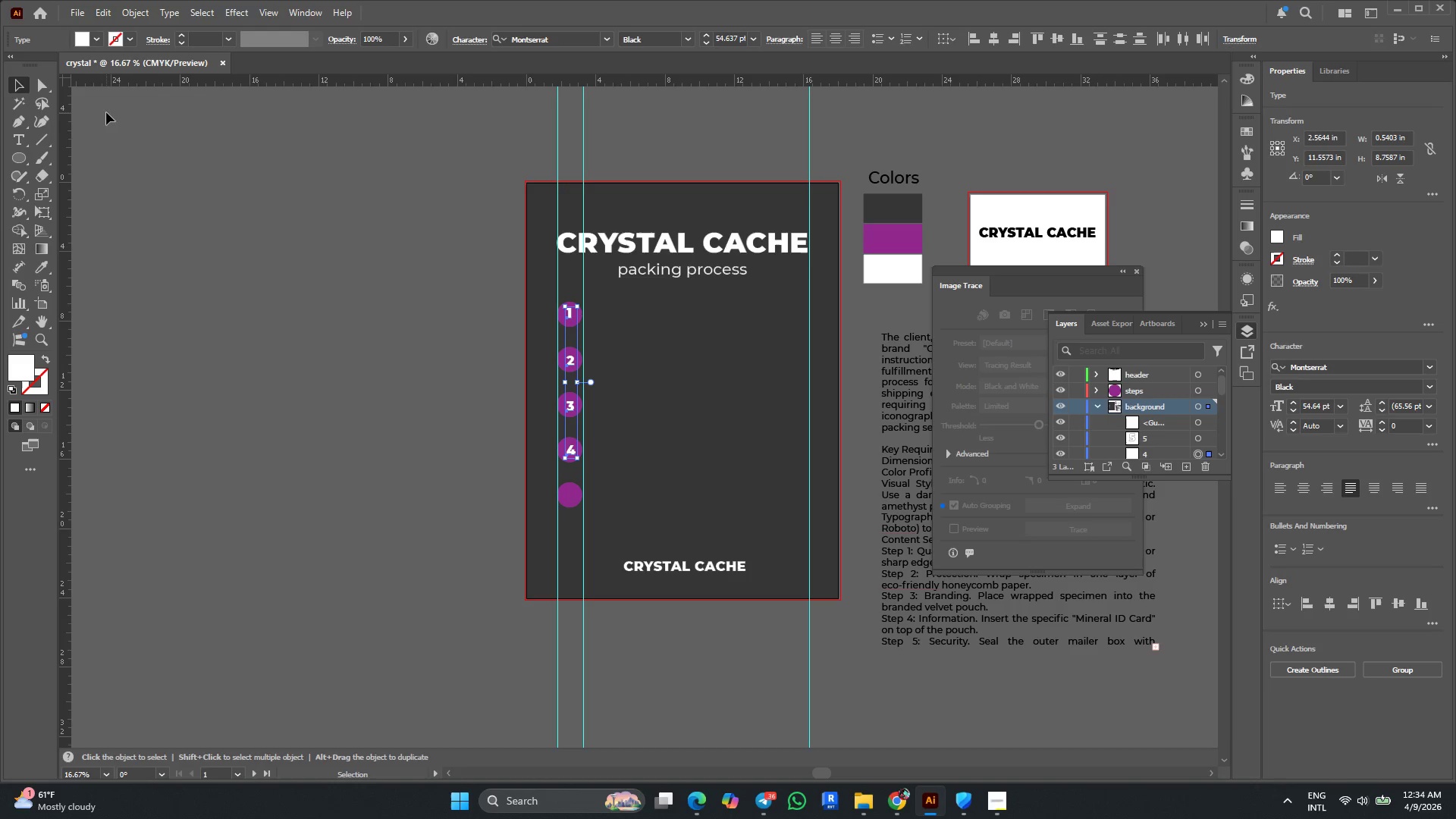 
left_click([338, 254])
 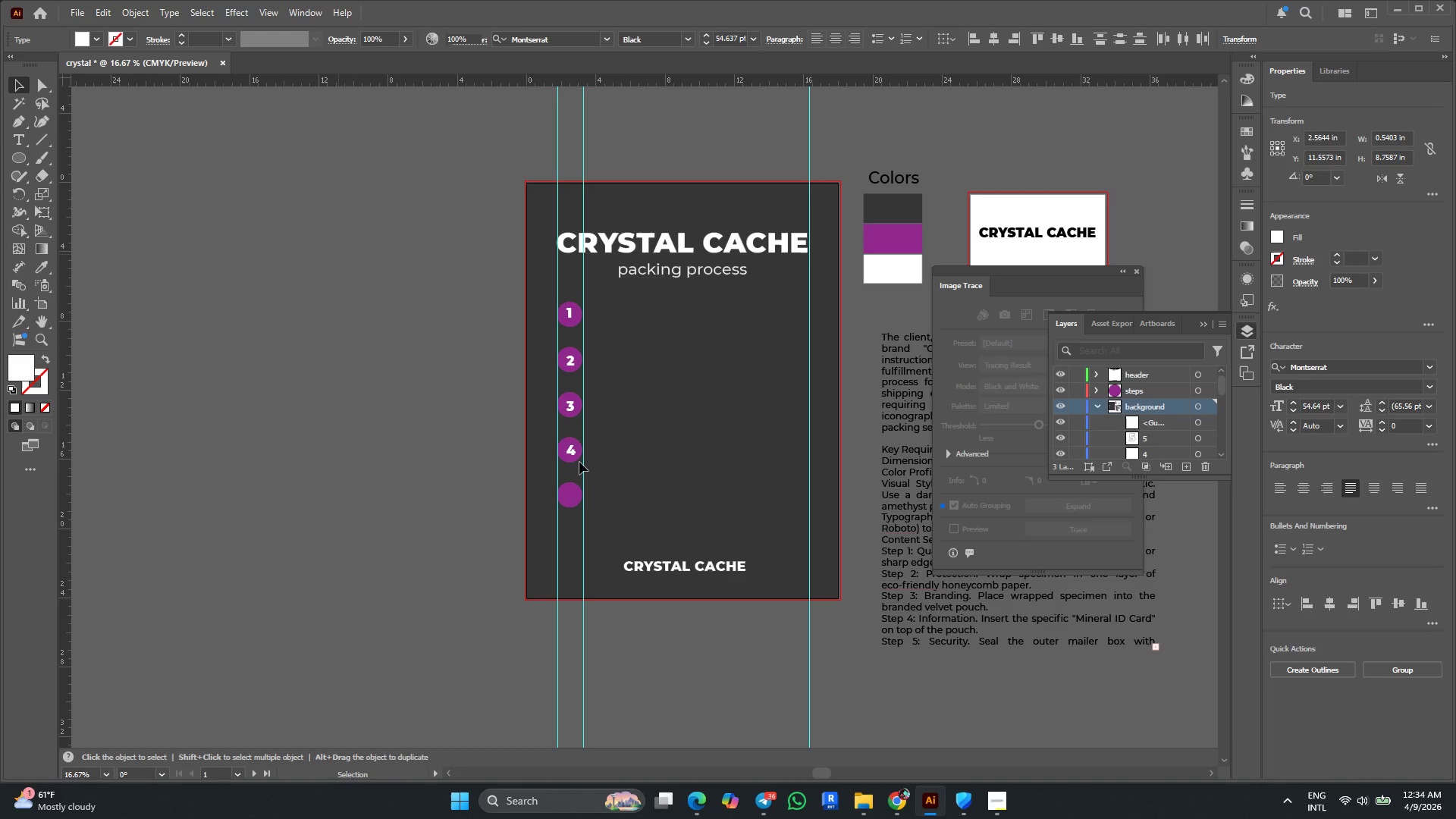 
key(Alt+AltLeft)
 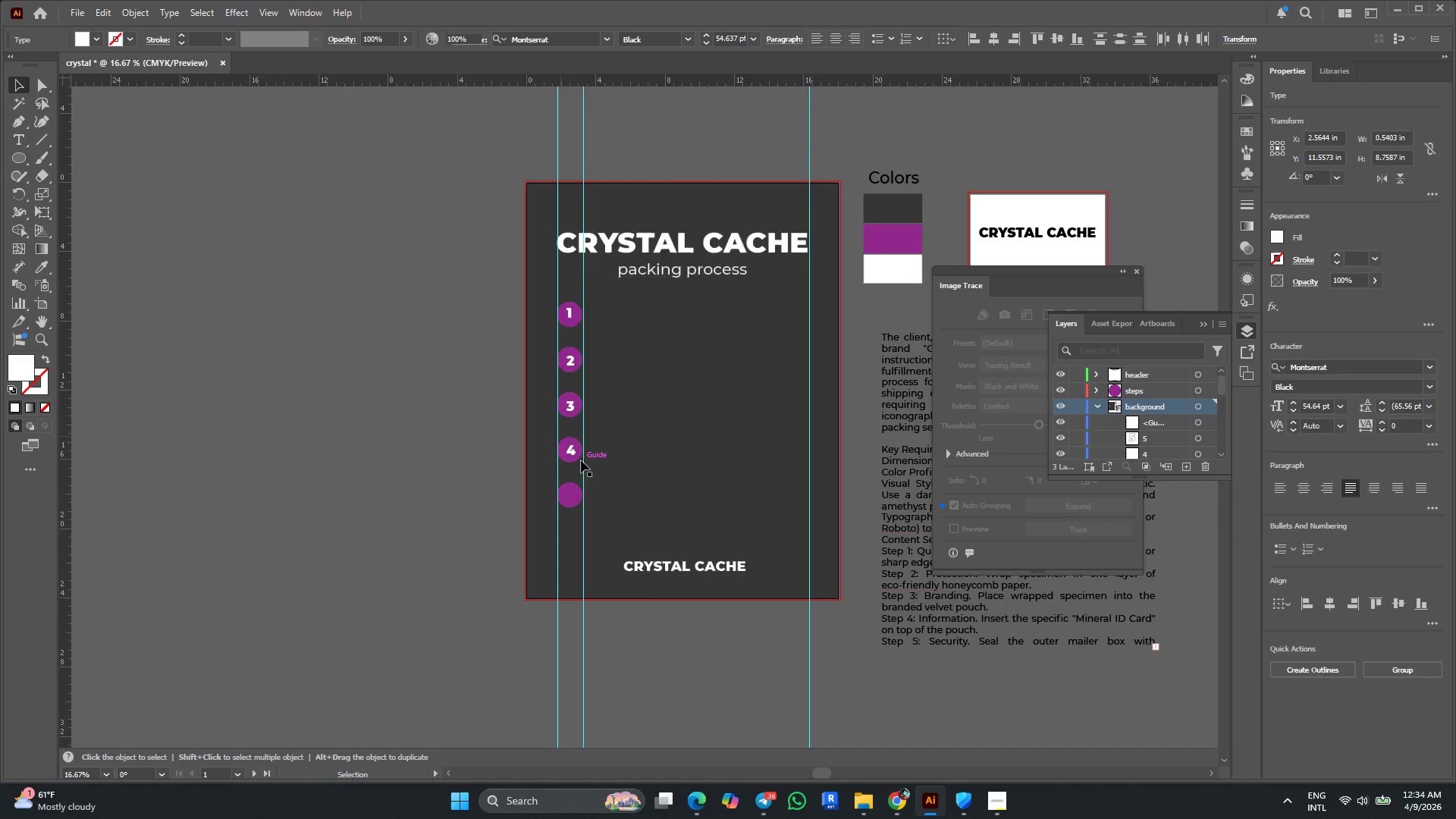 
scroll: coordinate [581, 460], scroll_direction: up, amount: 3.0
 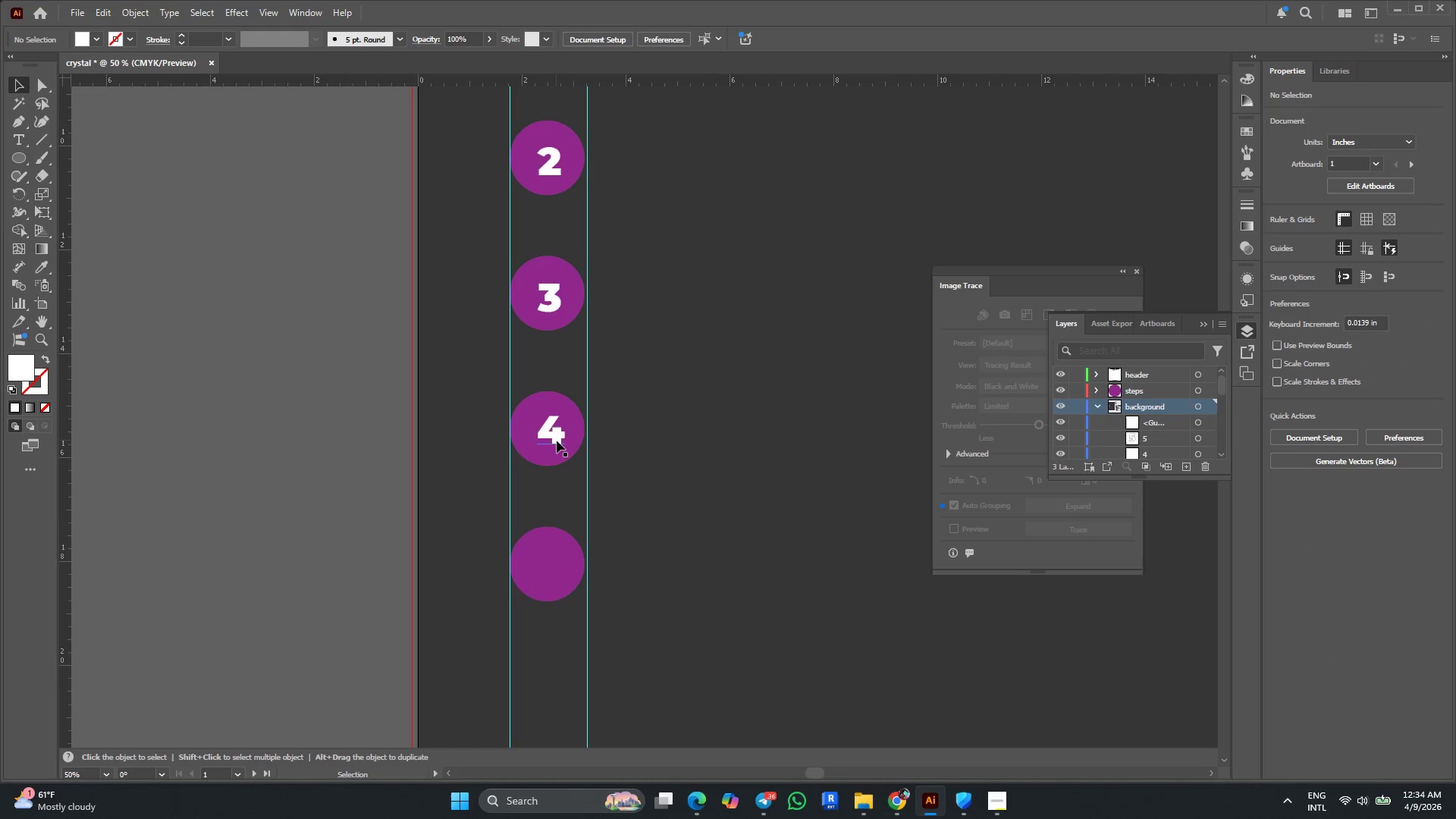 
hold_key(key=AltLeft, duration=0.73)
left_click_drag(start_coordinate=[556, 440], to_coordinate=[656, 570])
 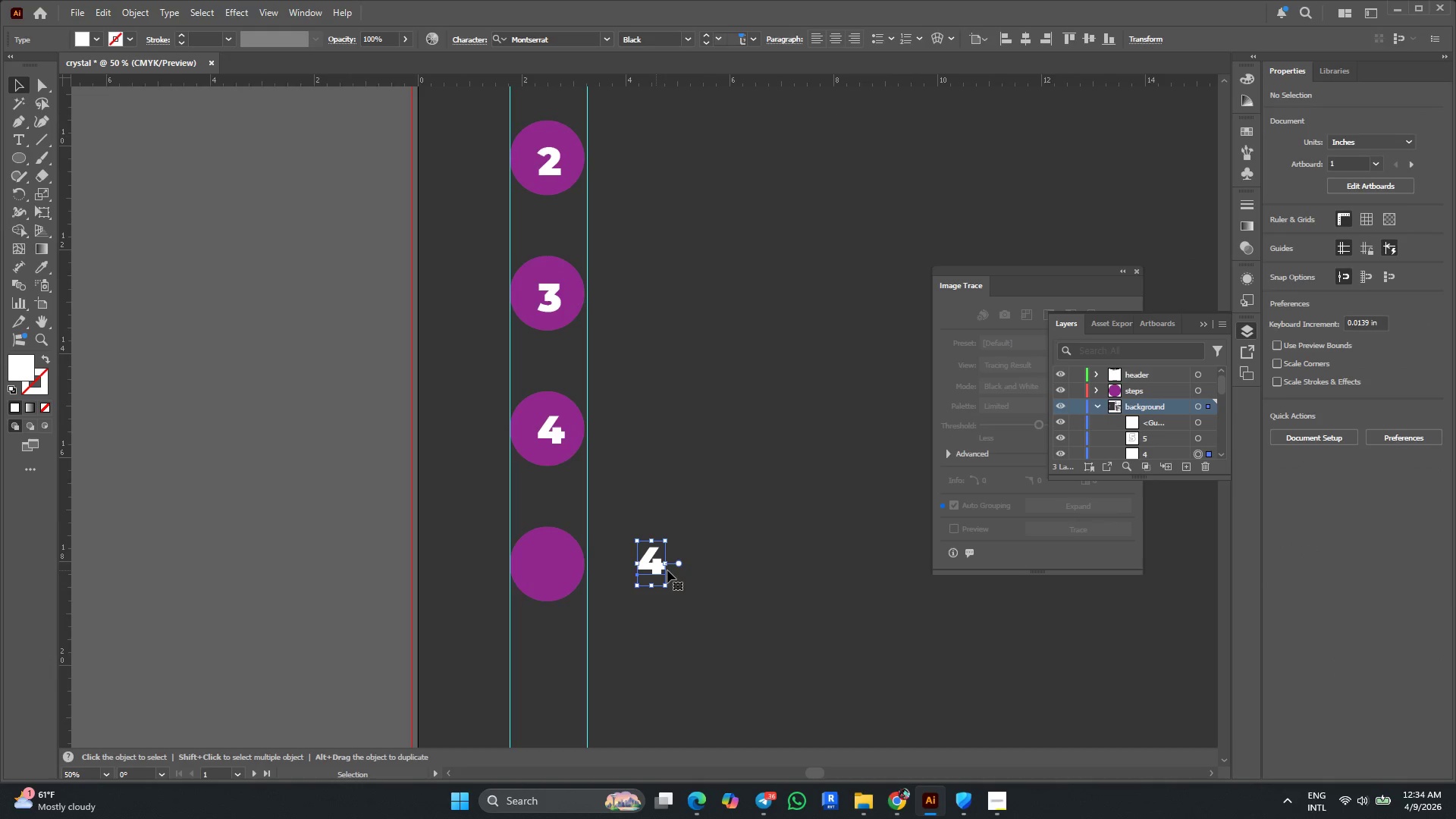 
type(t5)
 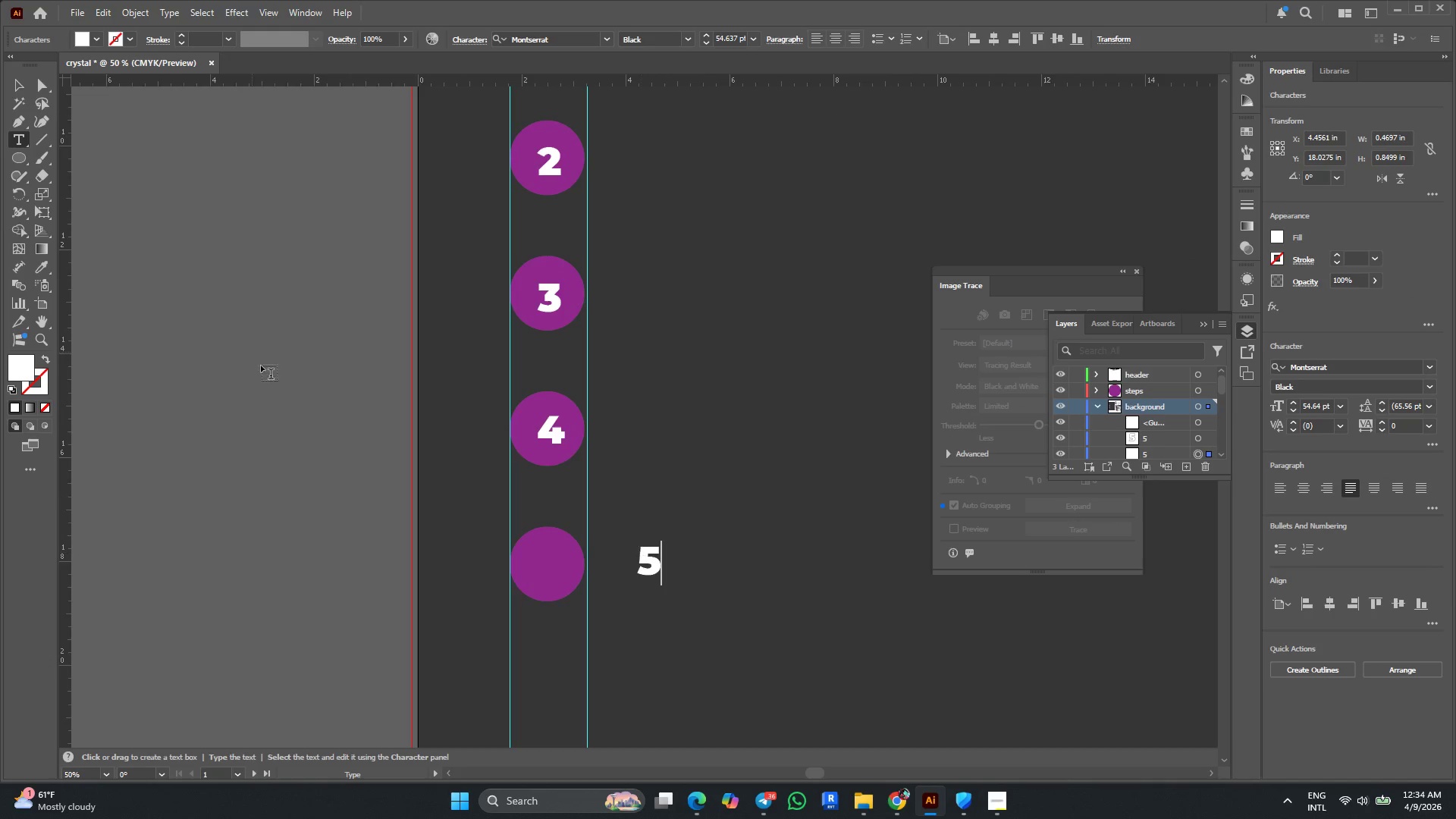 
left_click_drag(start_coordinate=[654, 551], to_coordinate=[642, 552])
 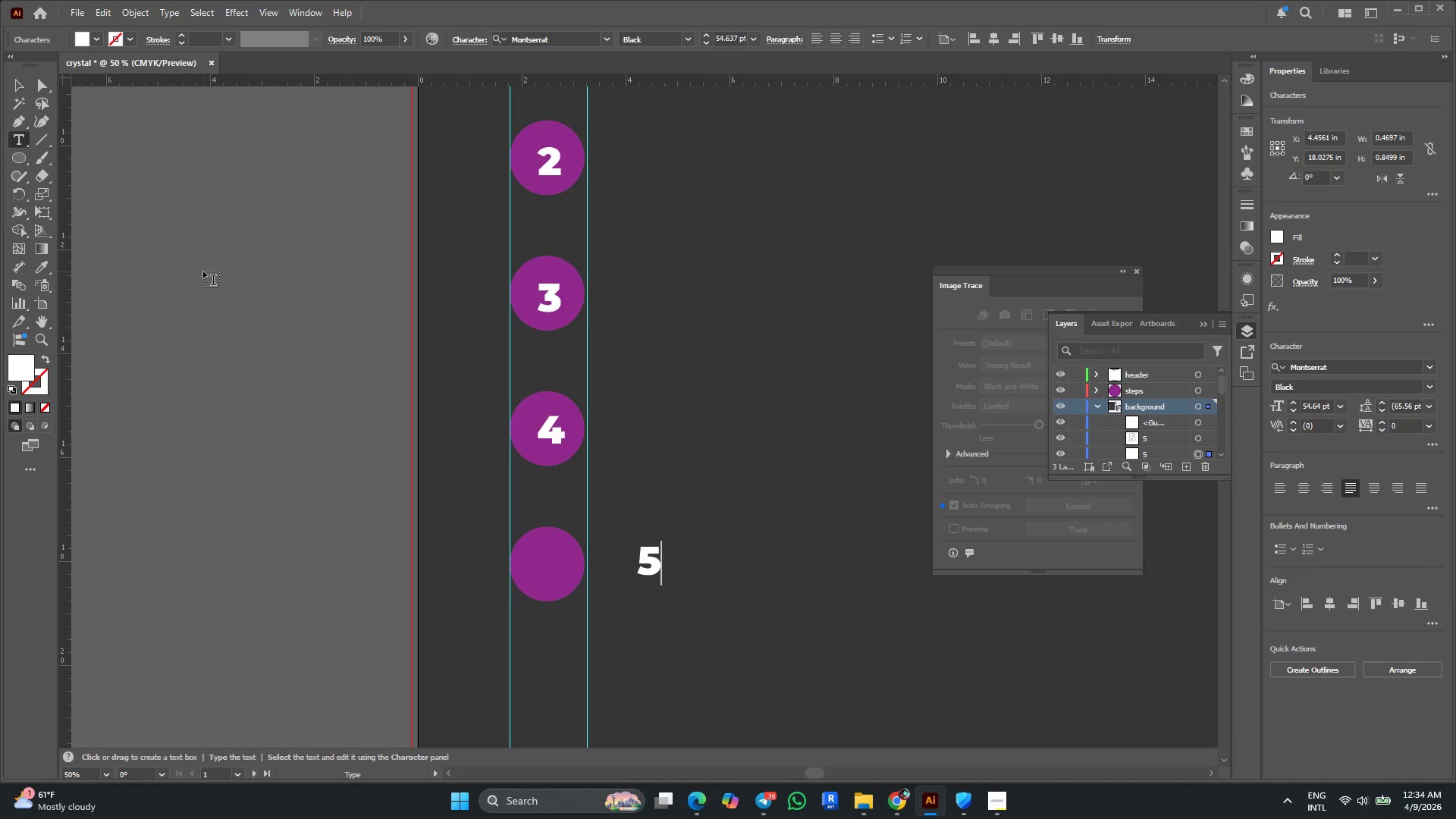 
left_click_drag(start_coordinate=[20, 87], to_coordinate=[208, 193])
 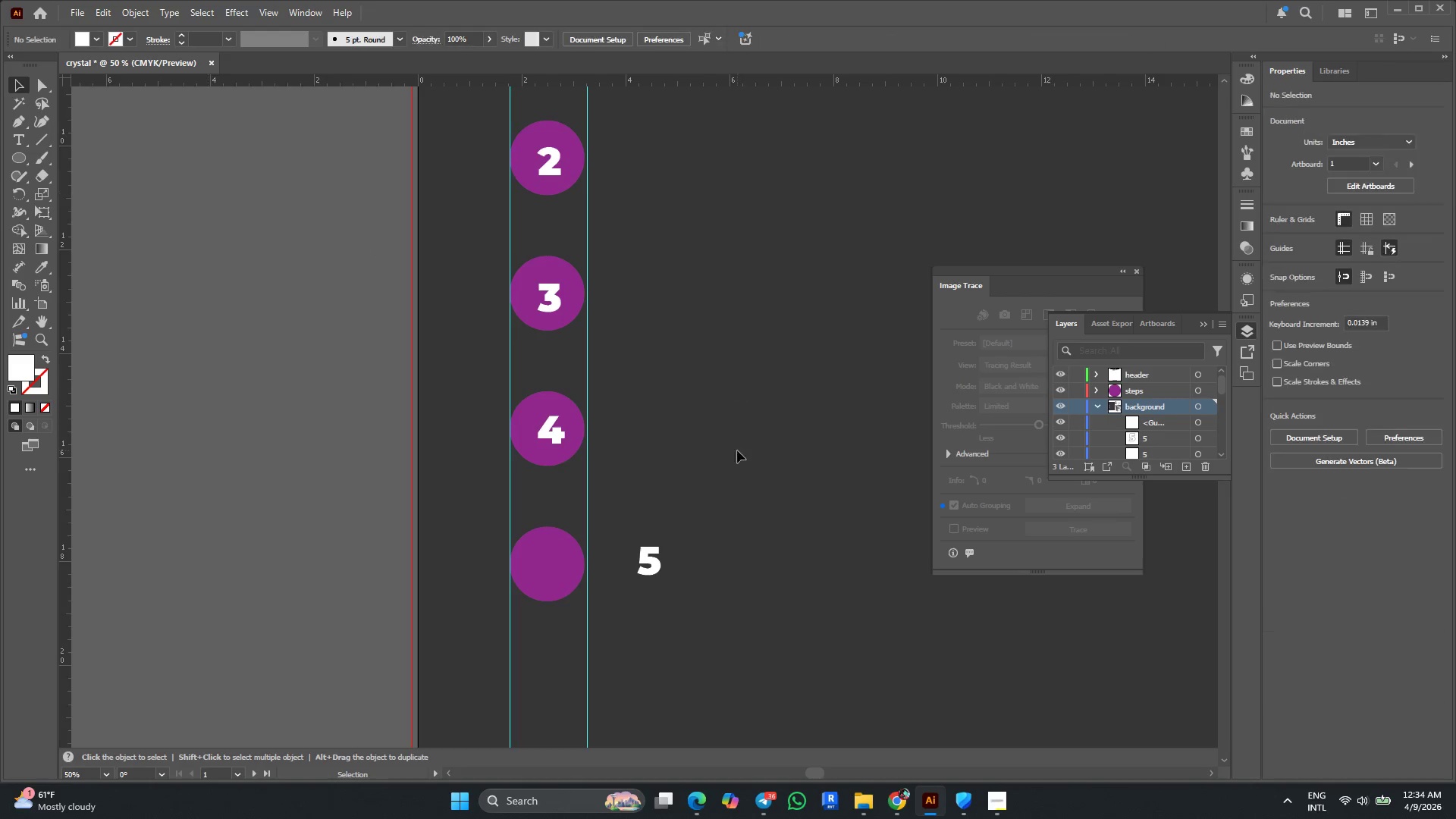 
left_click([208, 193])
 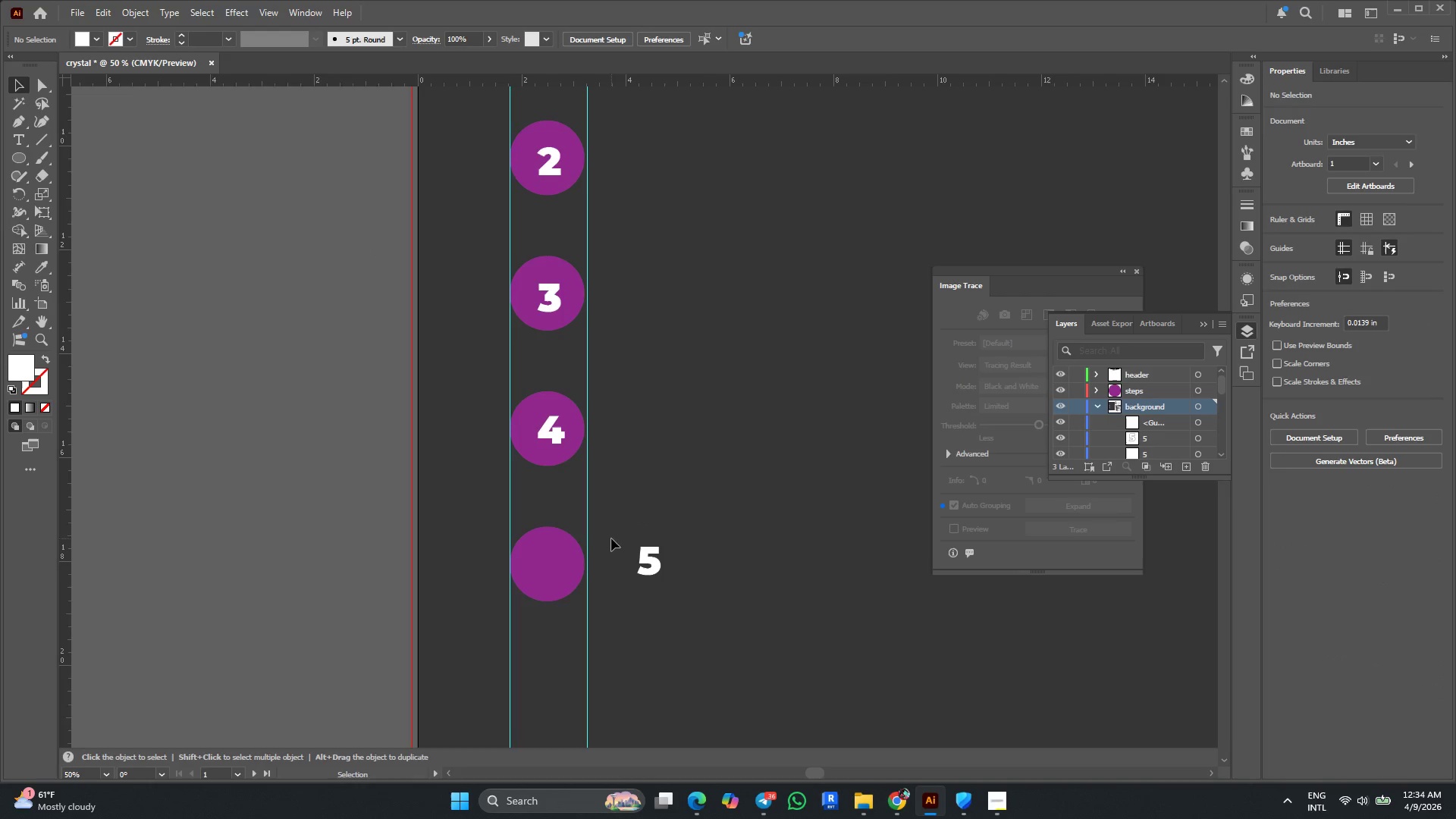 
left_click_drag(start_coordinate=[543, 568], to_coordinate=[580, 513])
 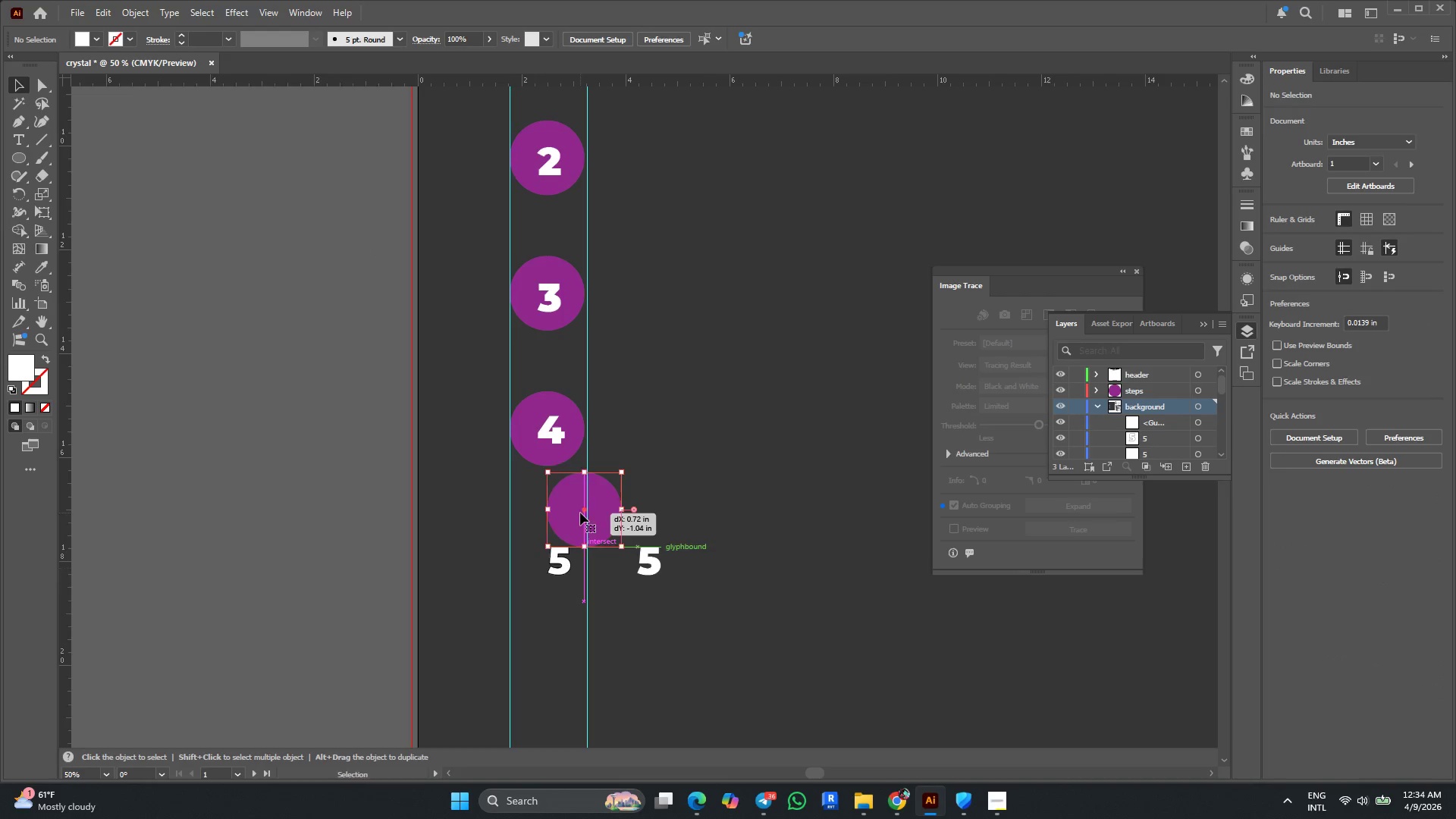 
key(Control+Z)
 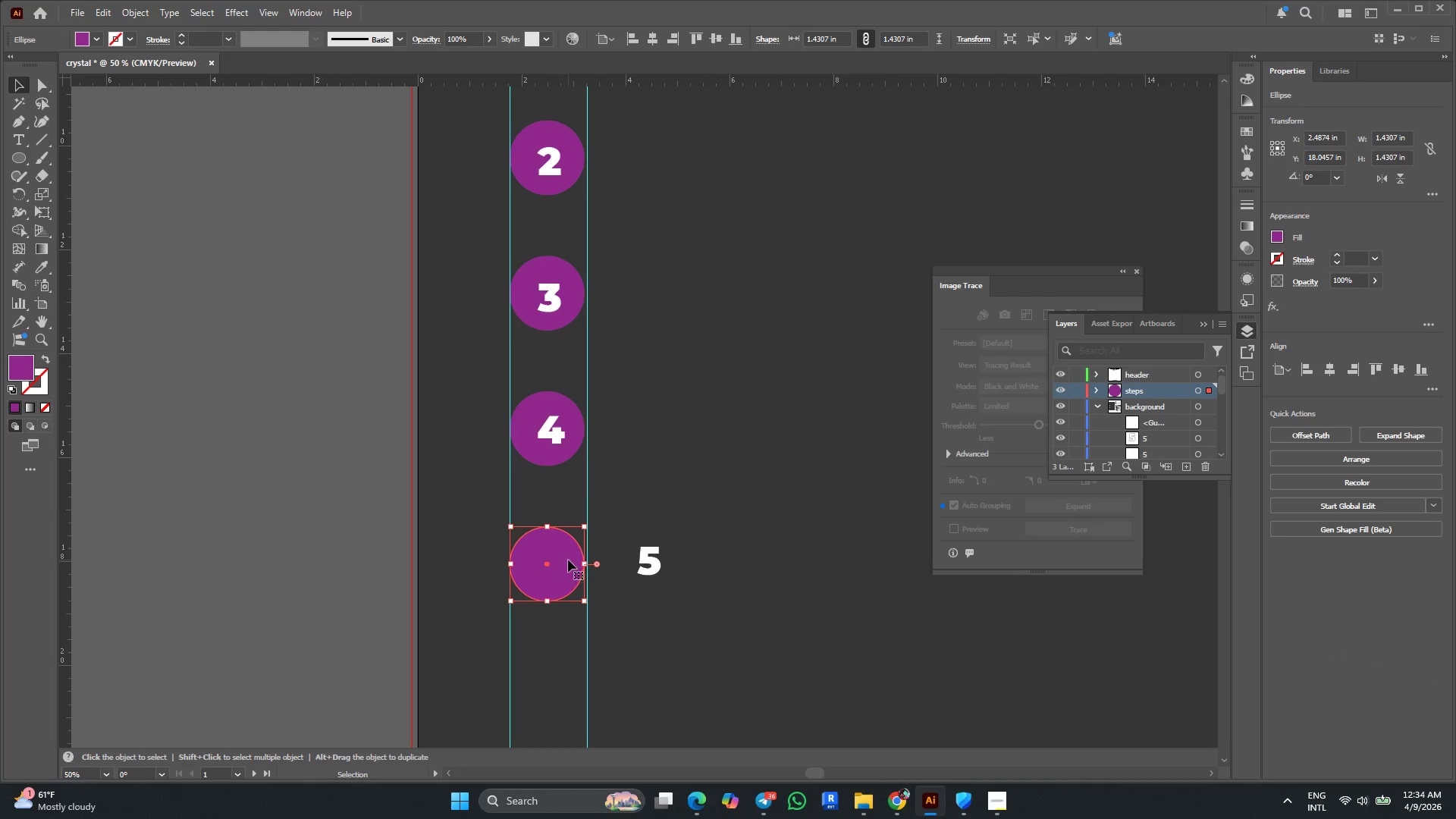 
left_click_drag(start_coordinate=[552, 564], to_coordinate=[509, 561])
 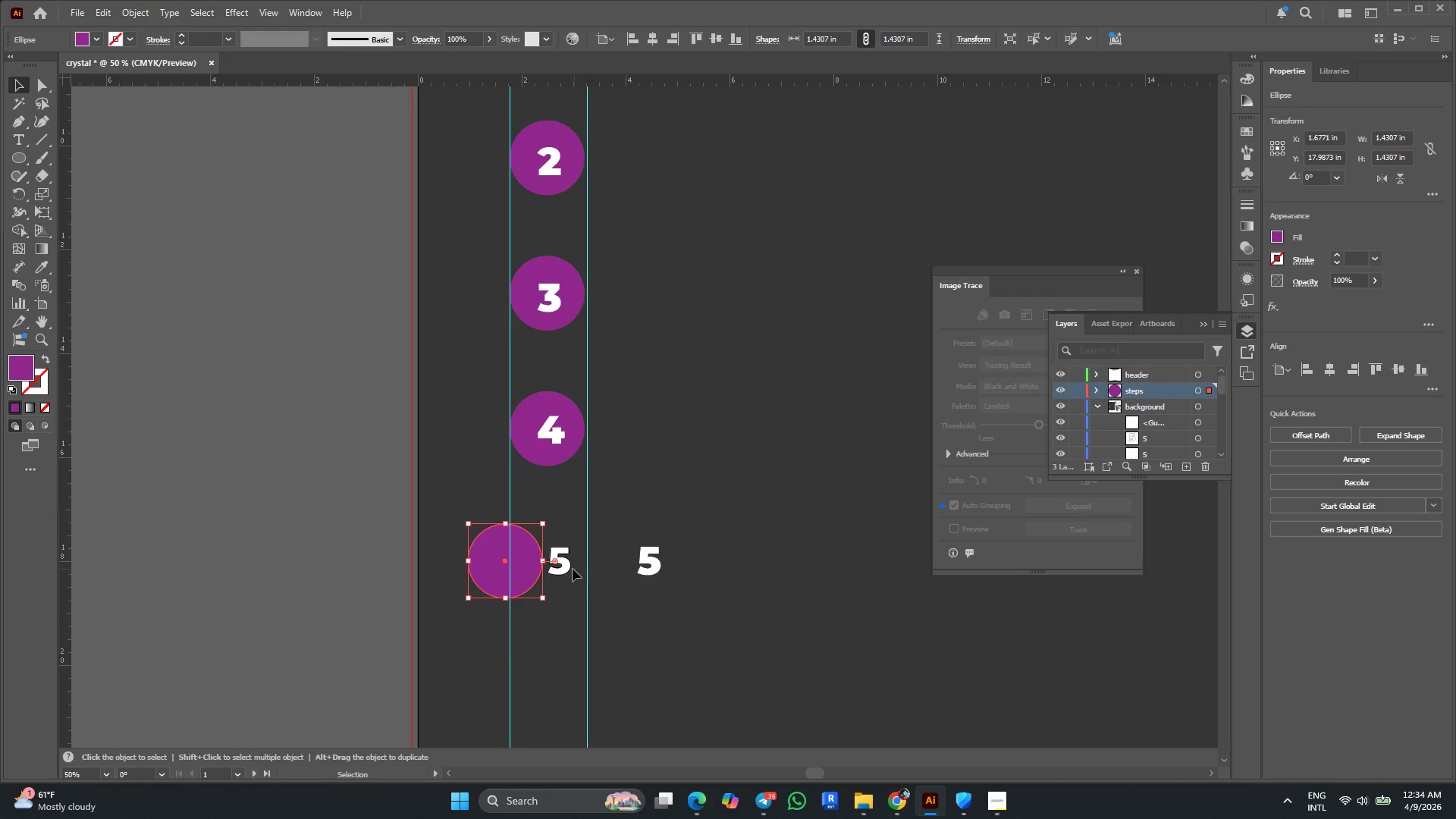 
key(Control+Z)
 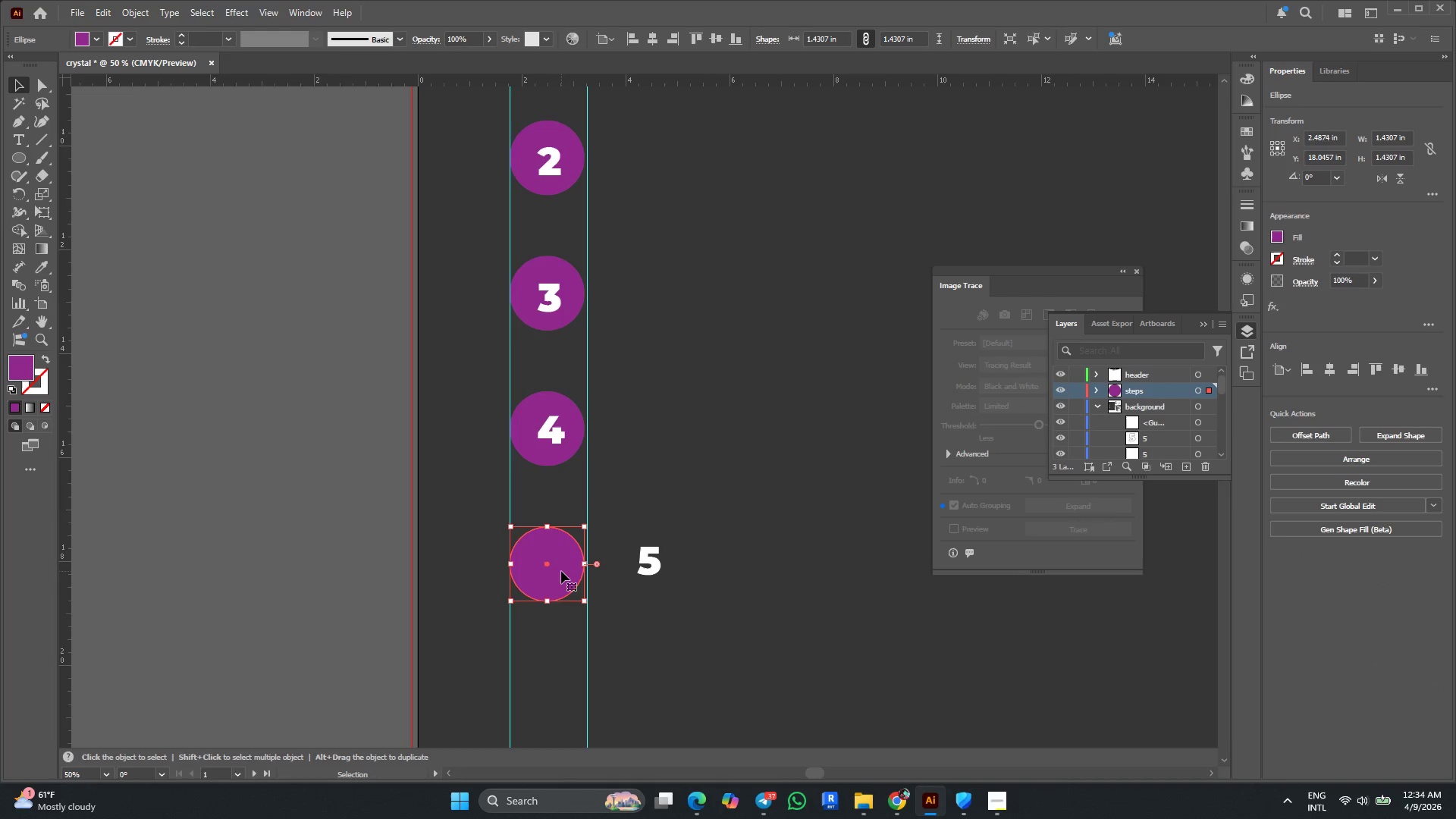 
left_click_drag(start_coordinate=[561, 571], to_coordinate=[609, 610])
 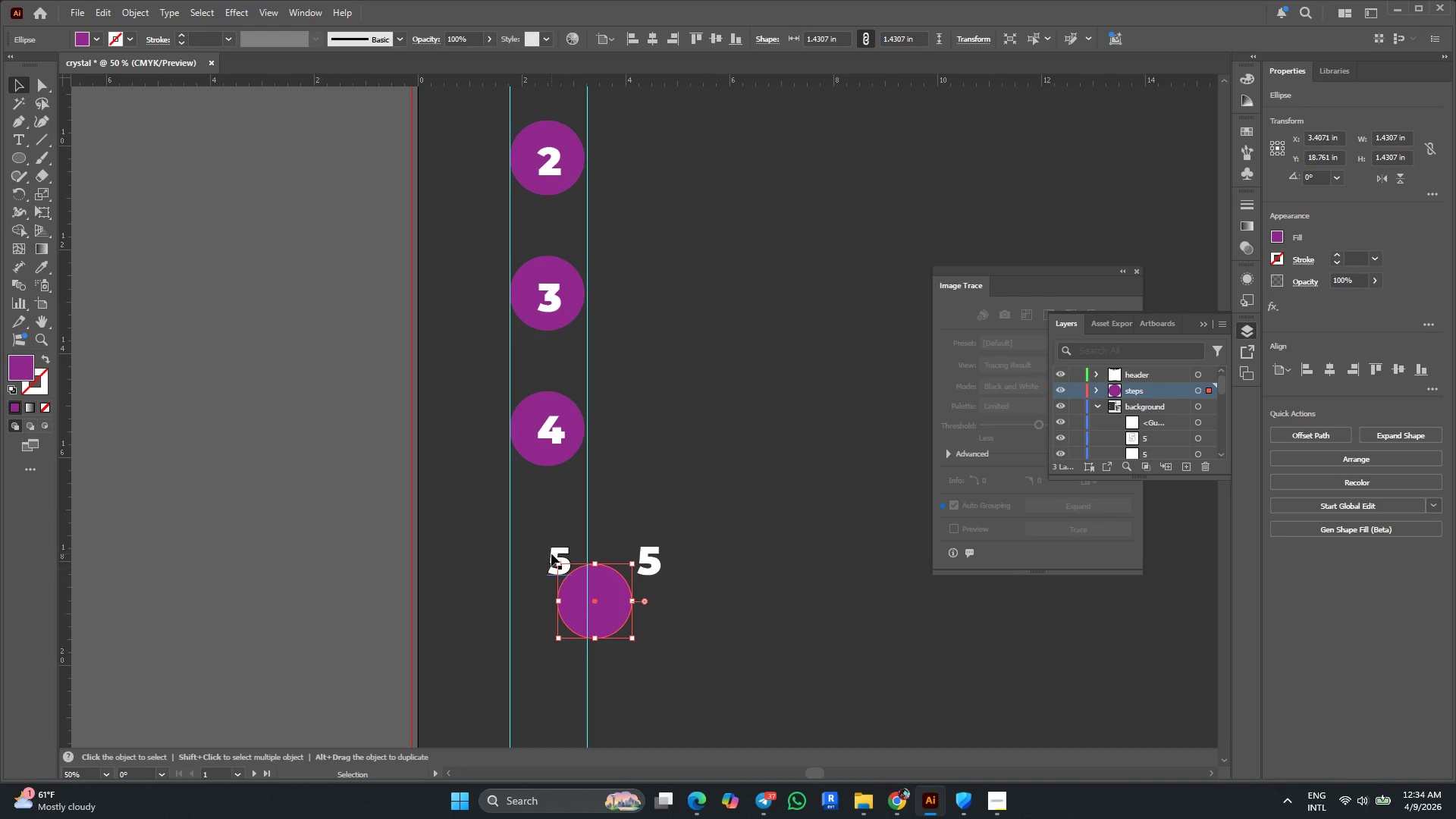 
key(Control+Z)
 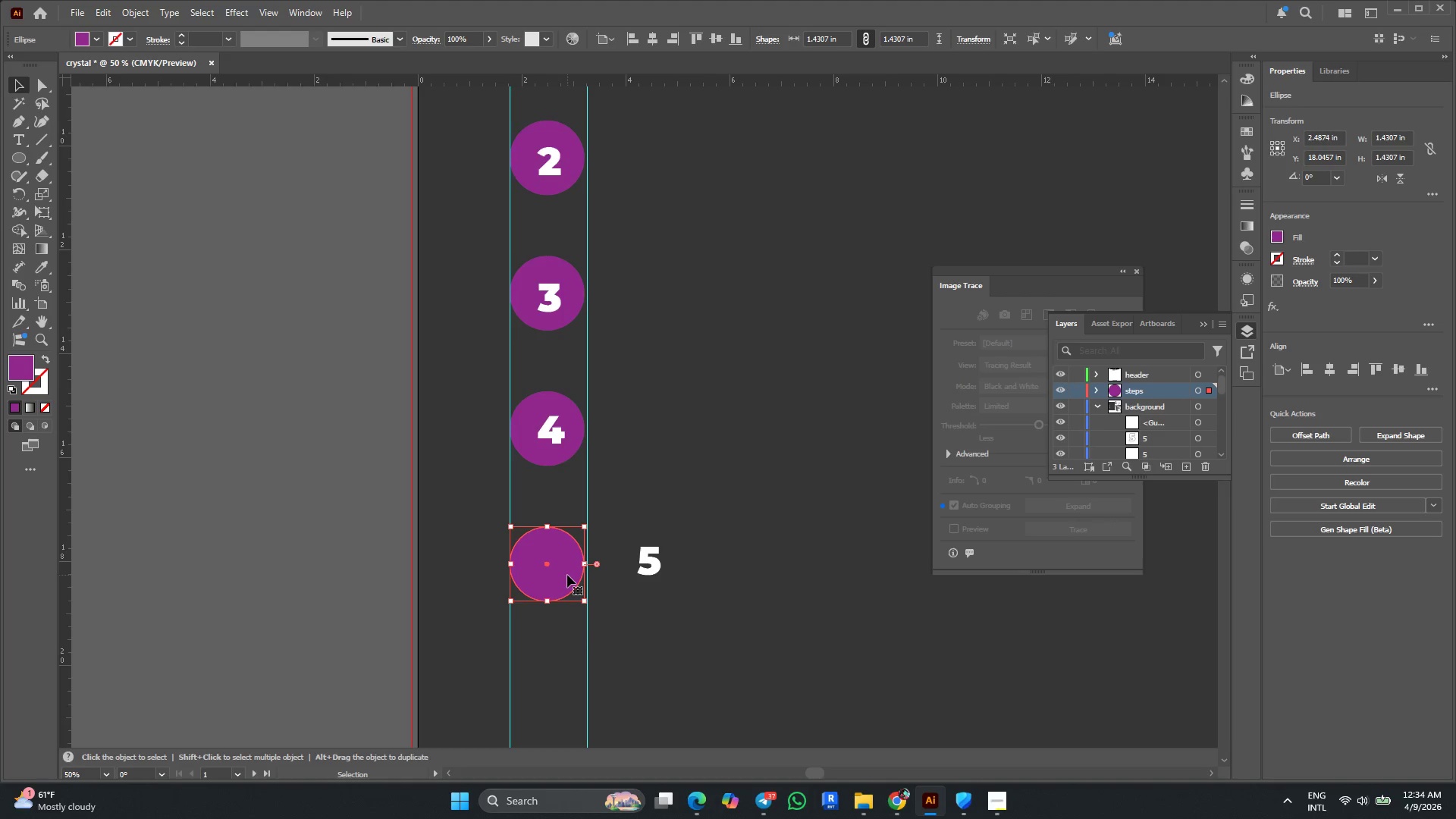 
wait(6.92)
 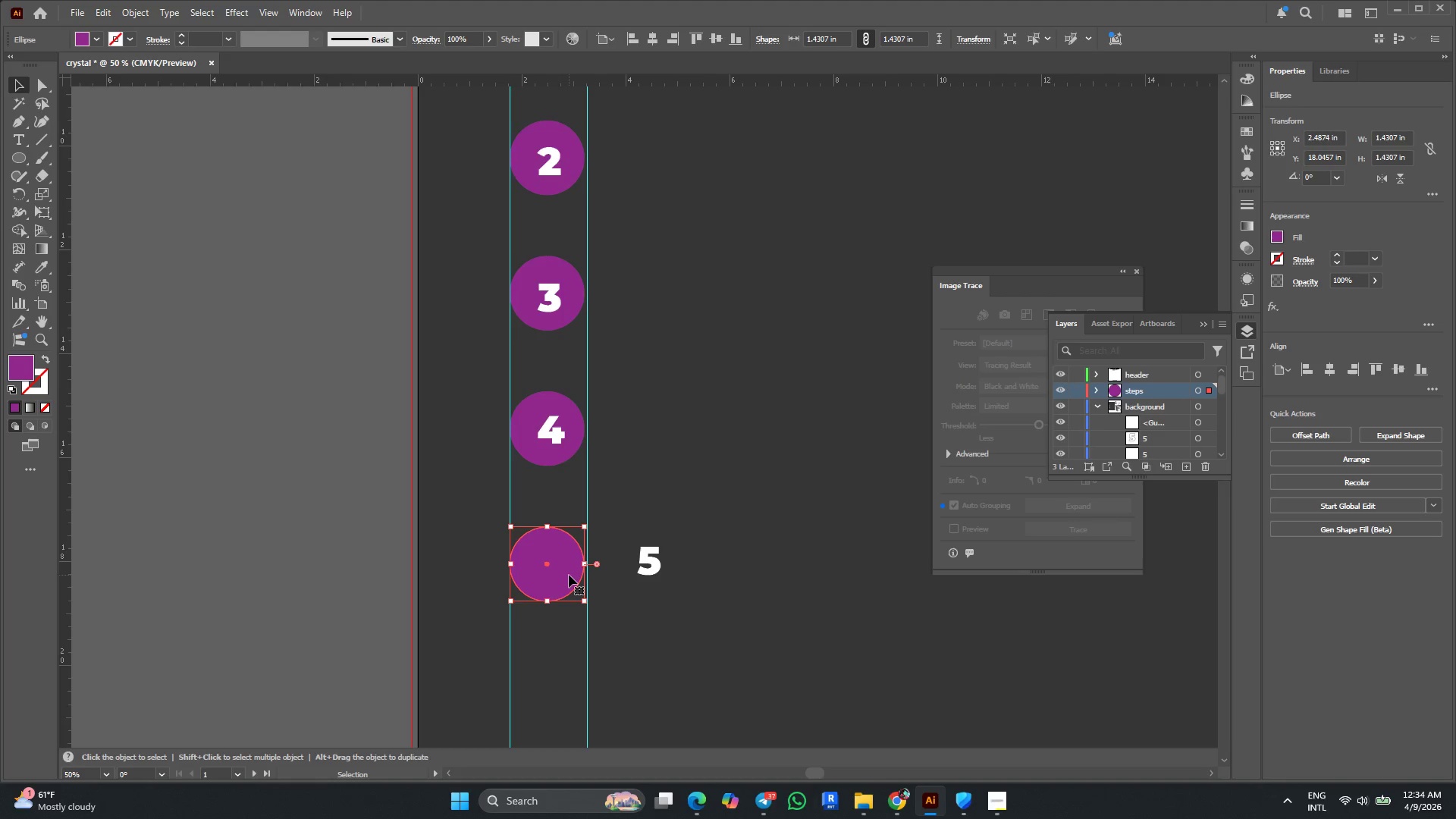 
key(Control+2)
 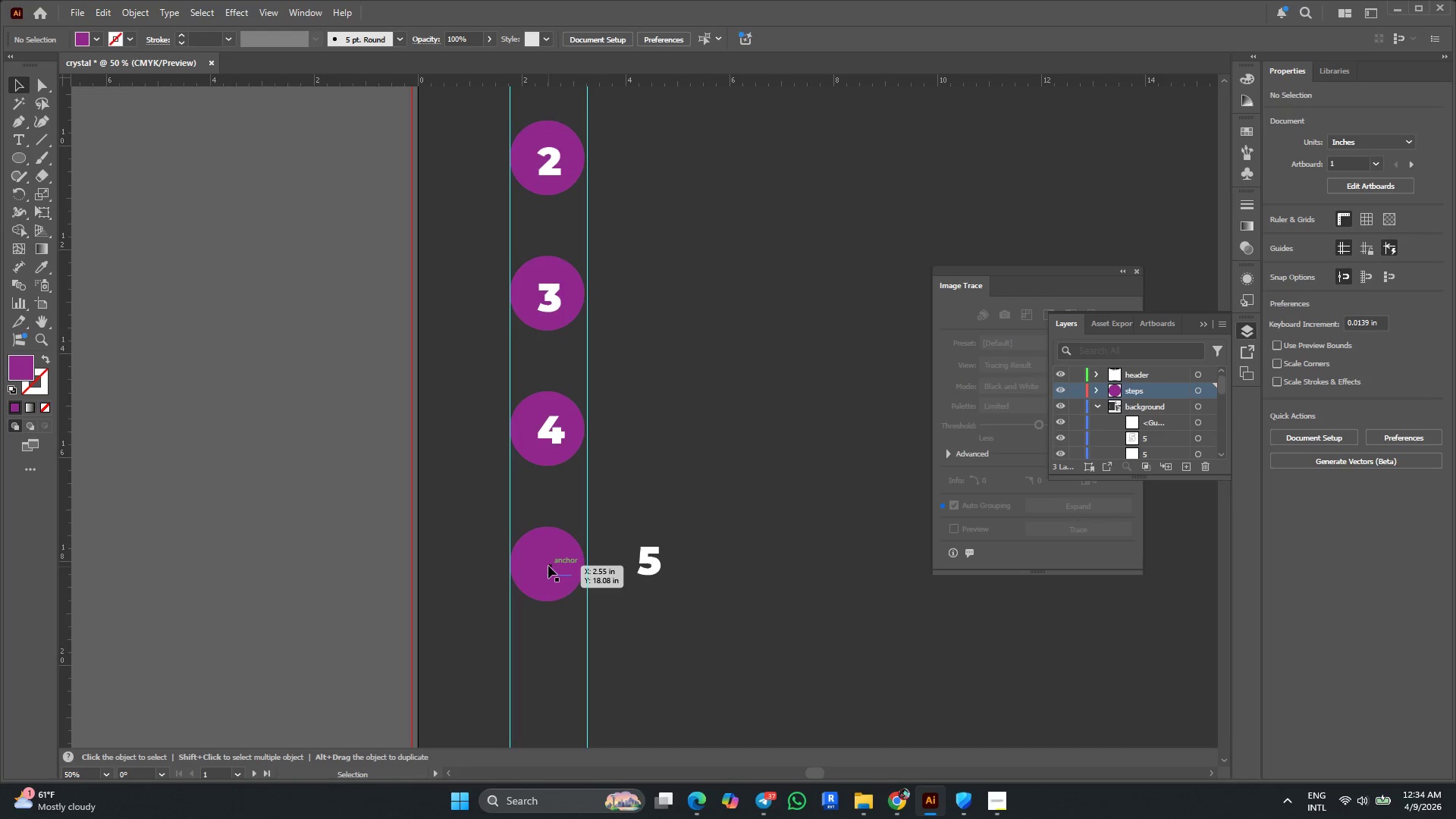 
left_click_drag(start_coordinate=[549, 565], to_coordinate=[669, 511])
 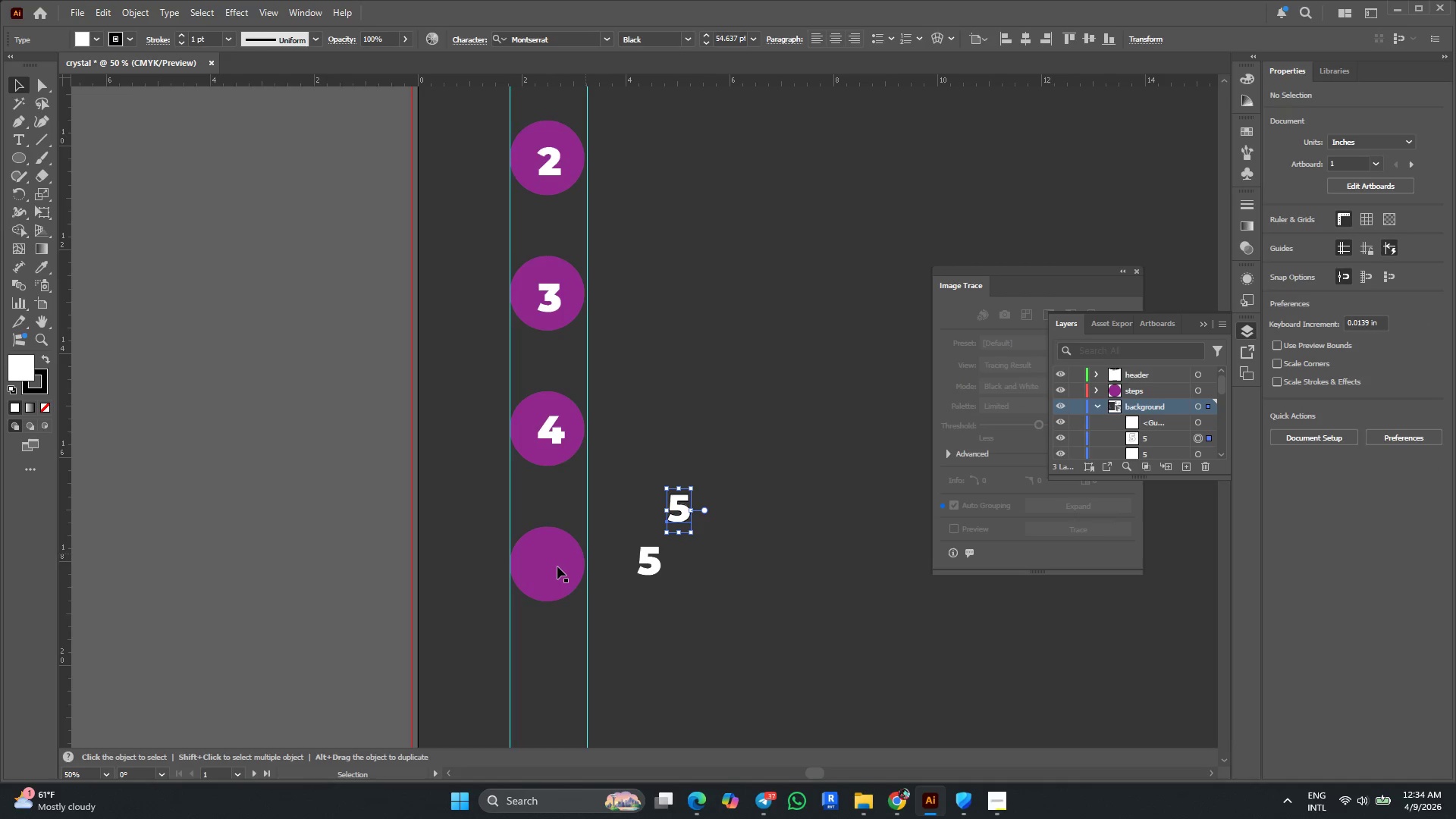 
left_click([554, 566])
 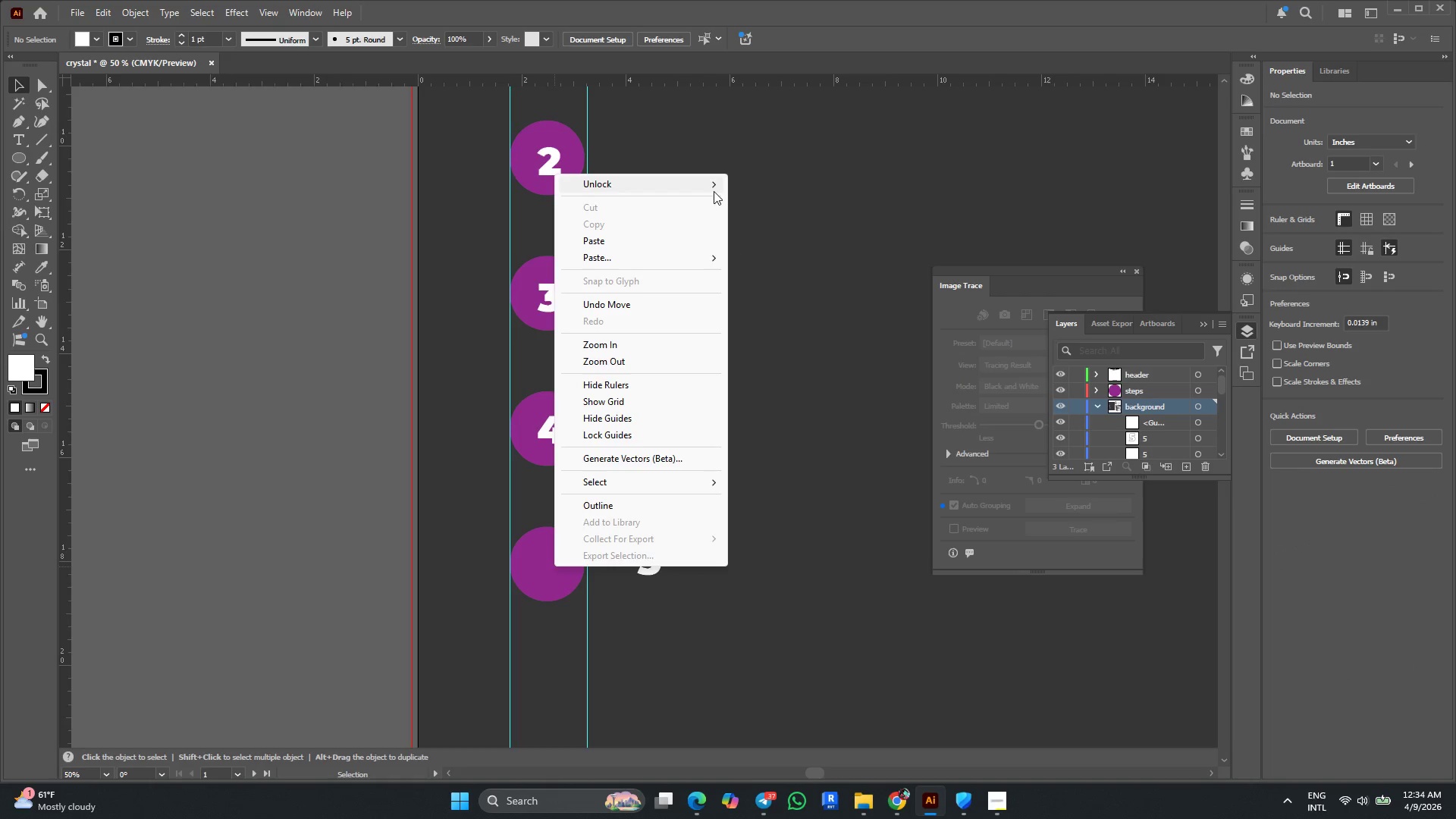 
left_click([714, 185])
 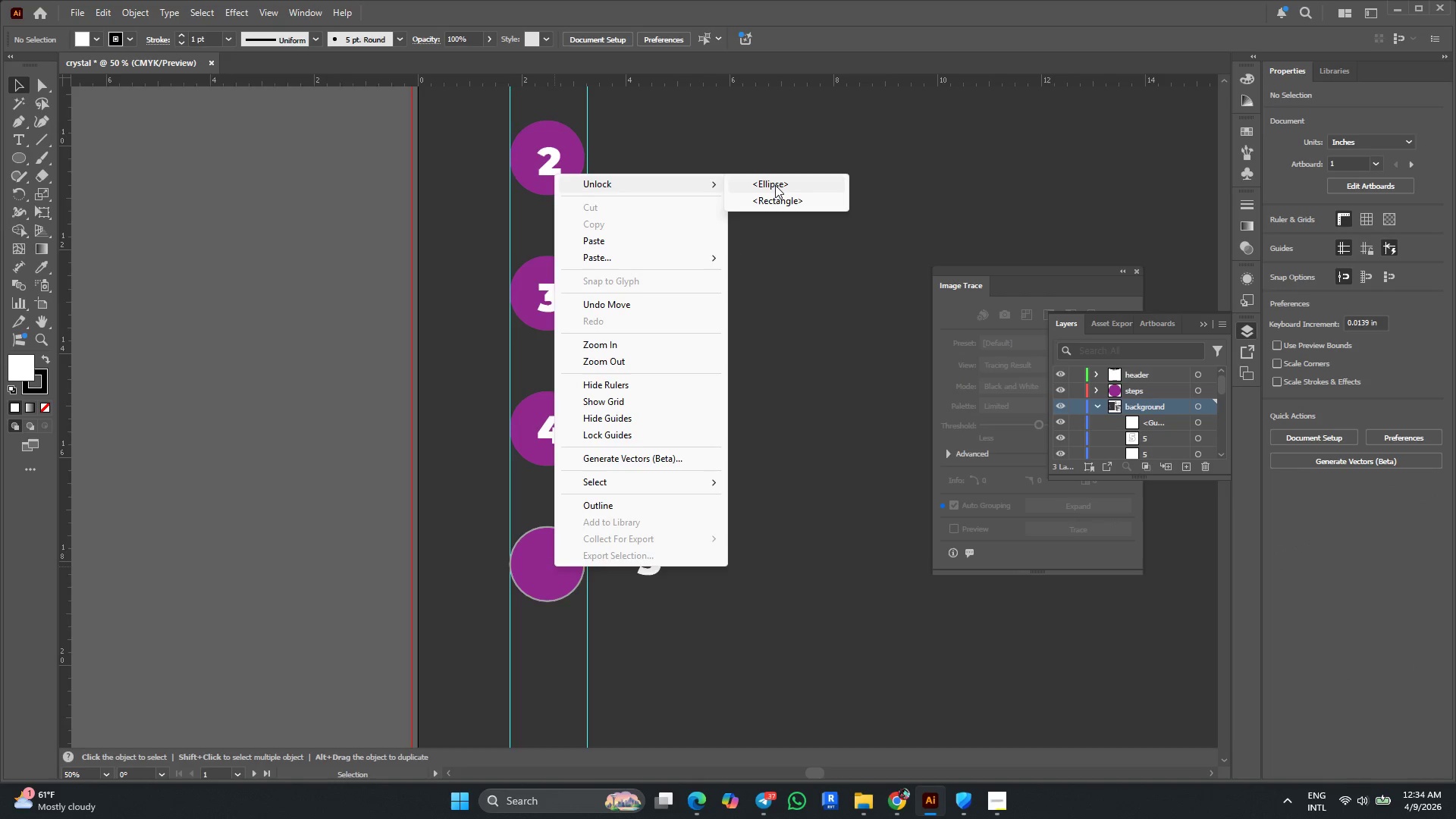 
left_click([775, 185])
 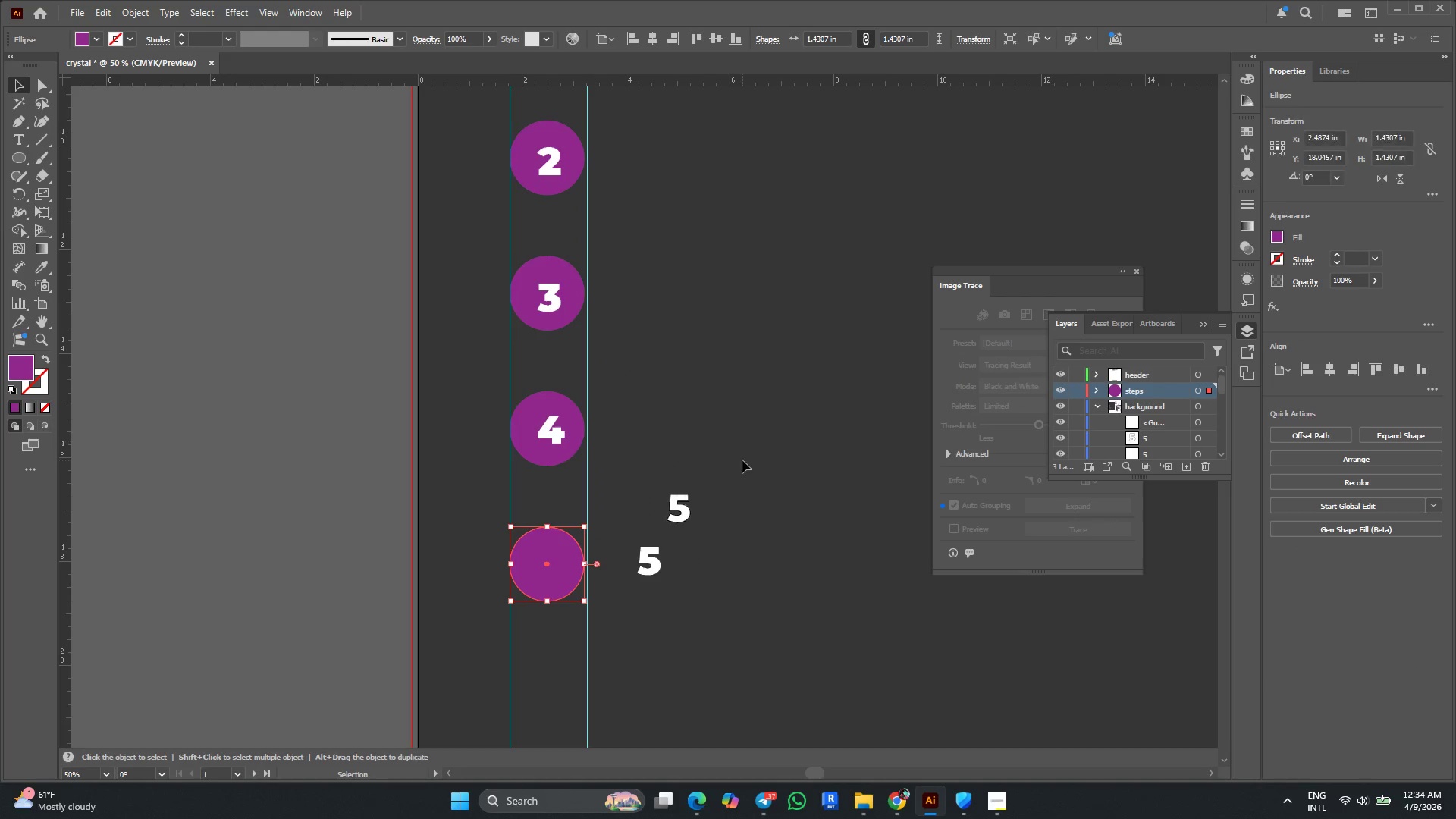 
left_click([727, 507])
 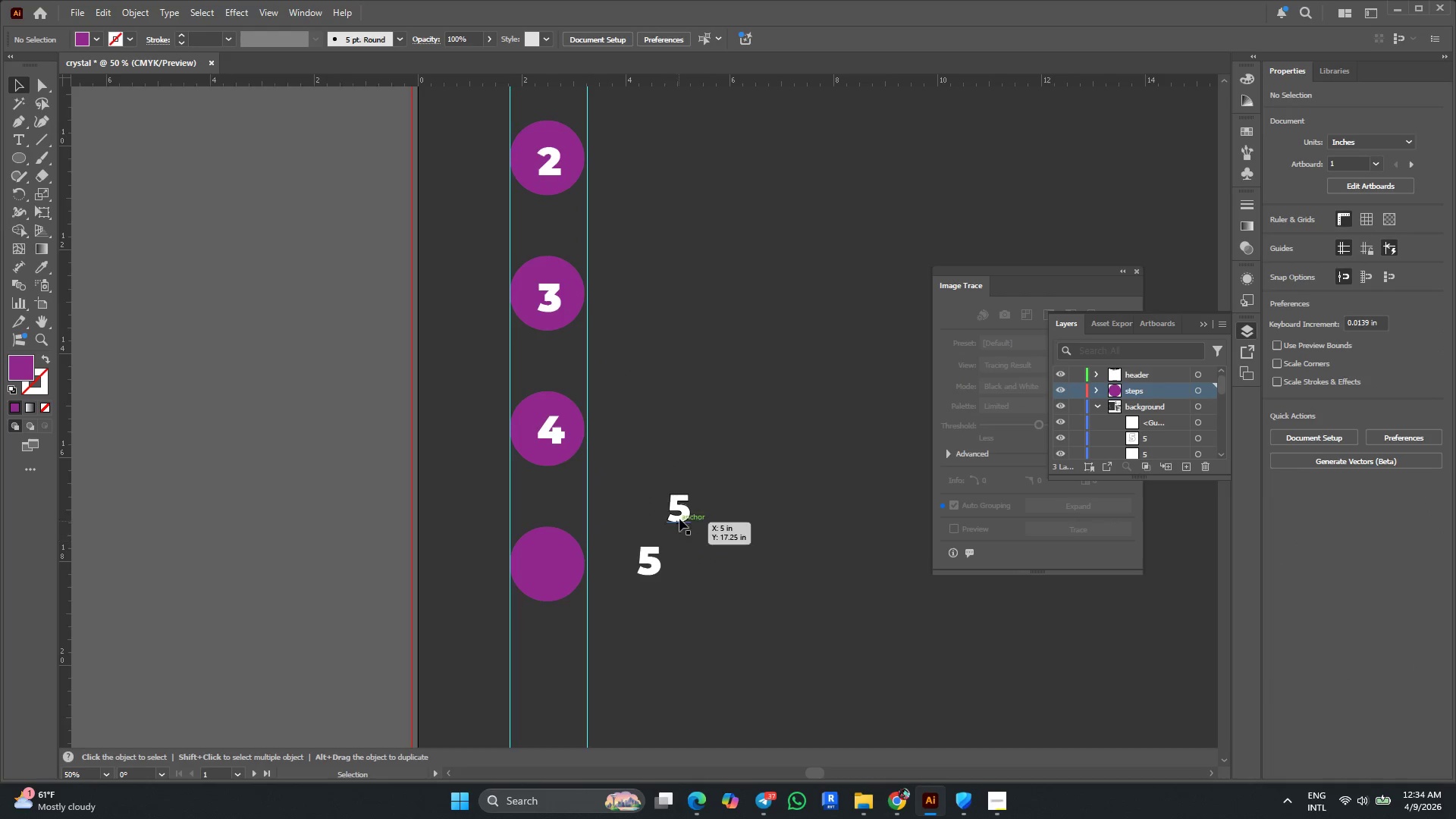 
left_click_drag(start_coordinate=[680, 516], to_coordinate=[629, 519])
 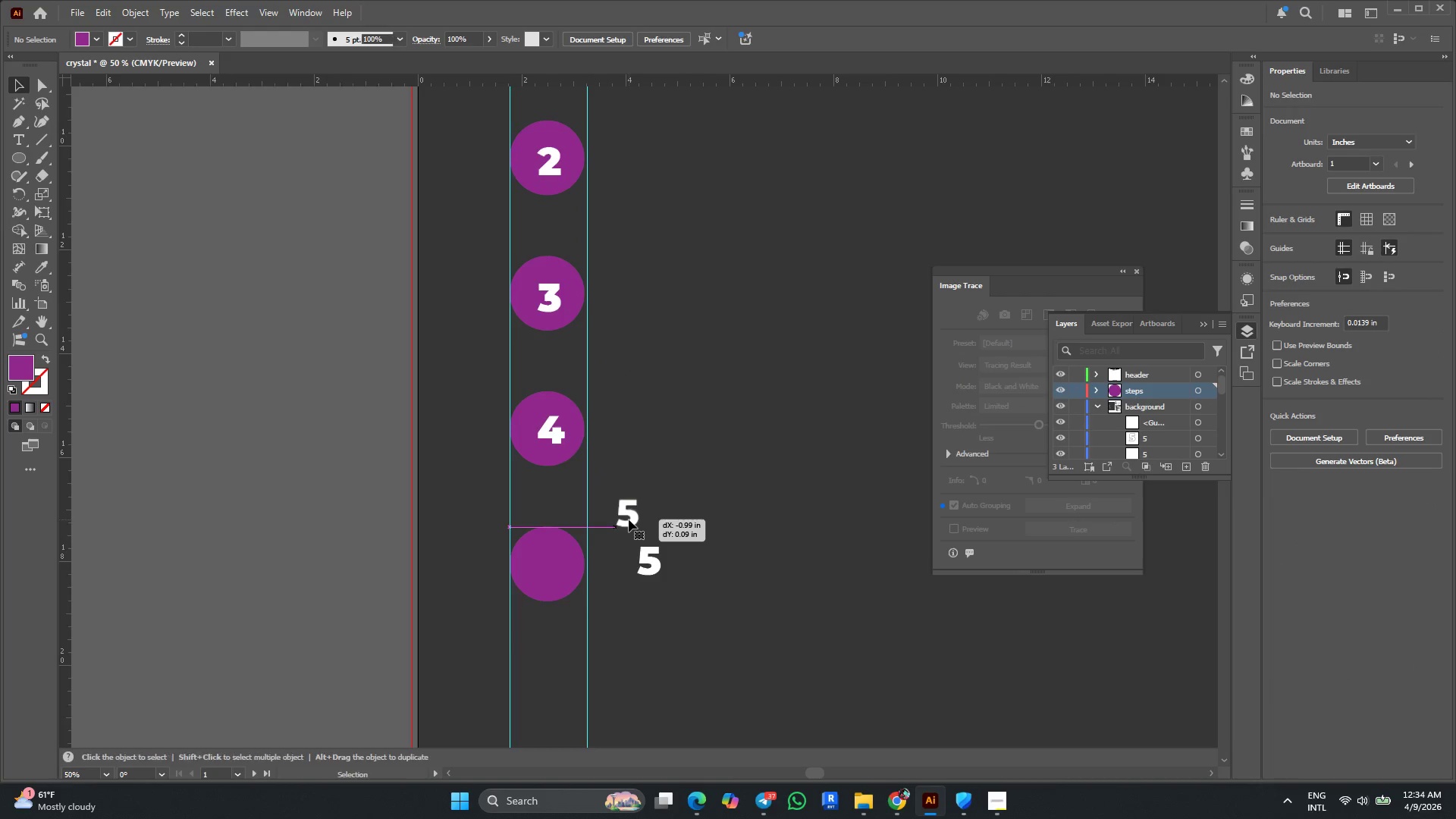 
right_click([629, 519])
 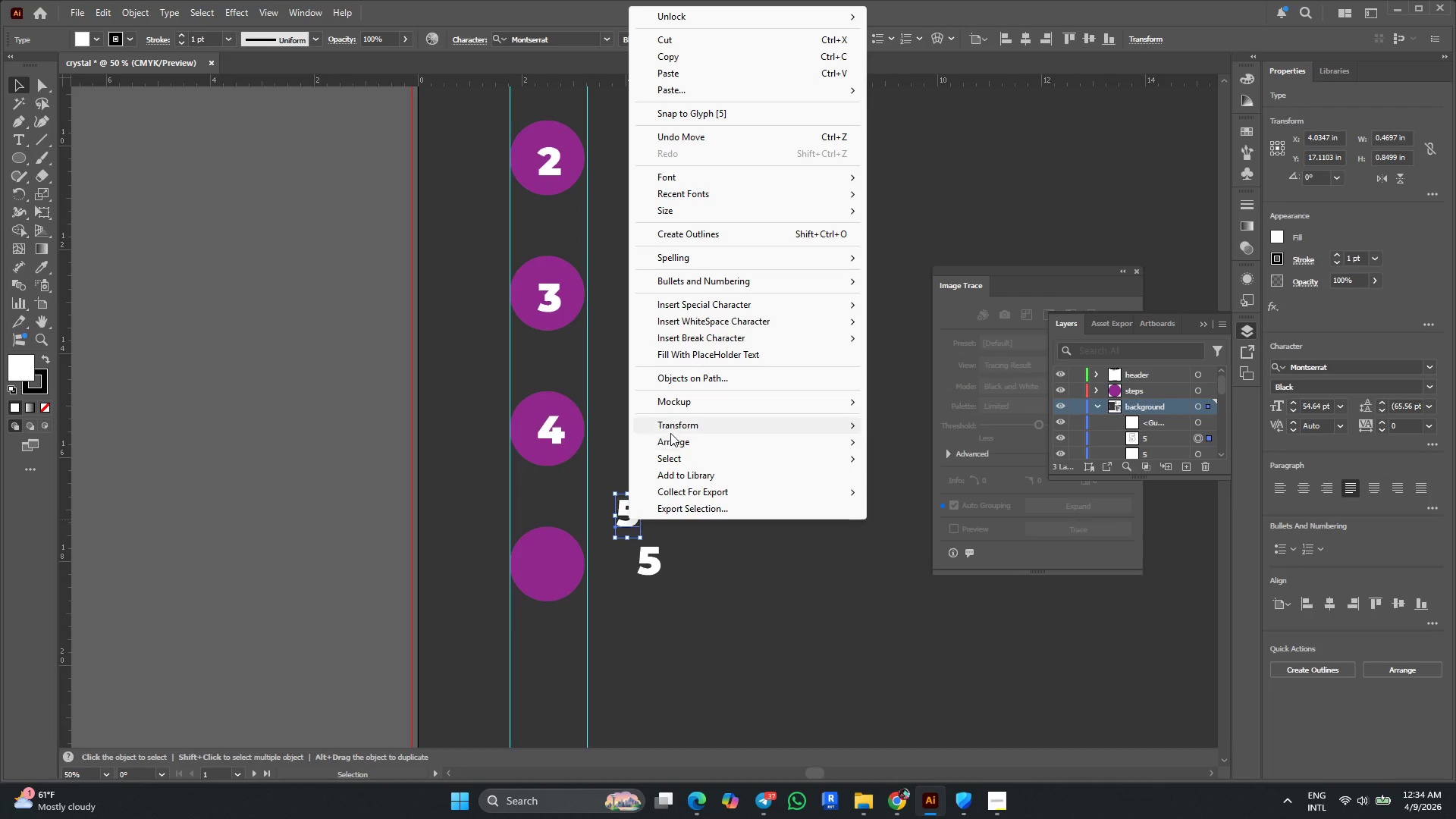 
left_click_drag(start_coordinate=[673, 447], to_coordinate=[677, 447])
 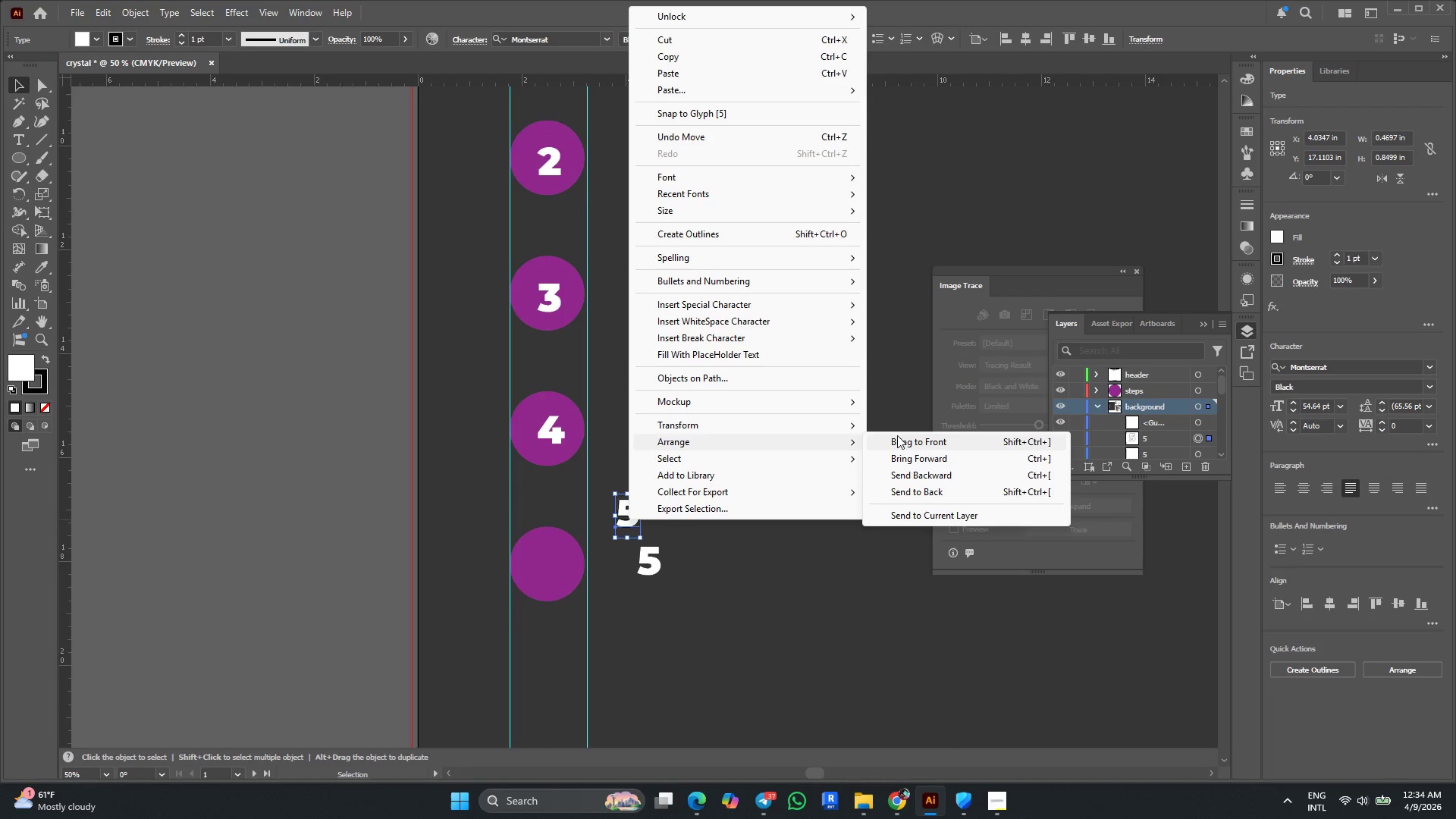 
left_click([904, 438])
 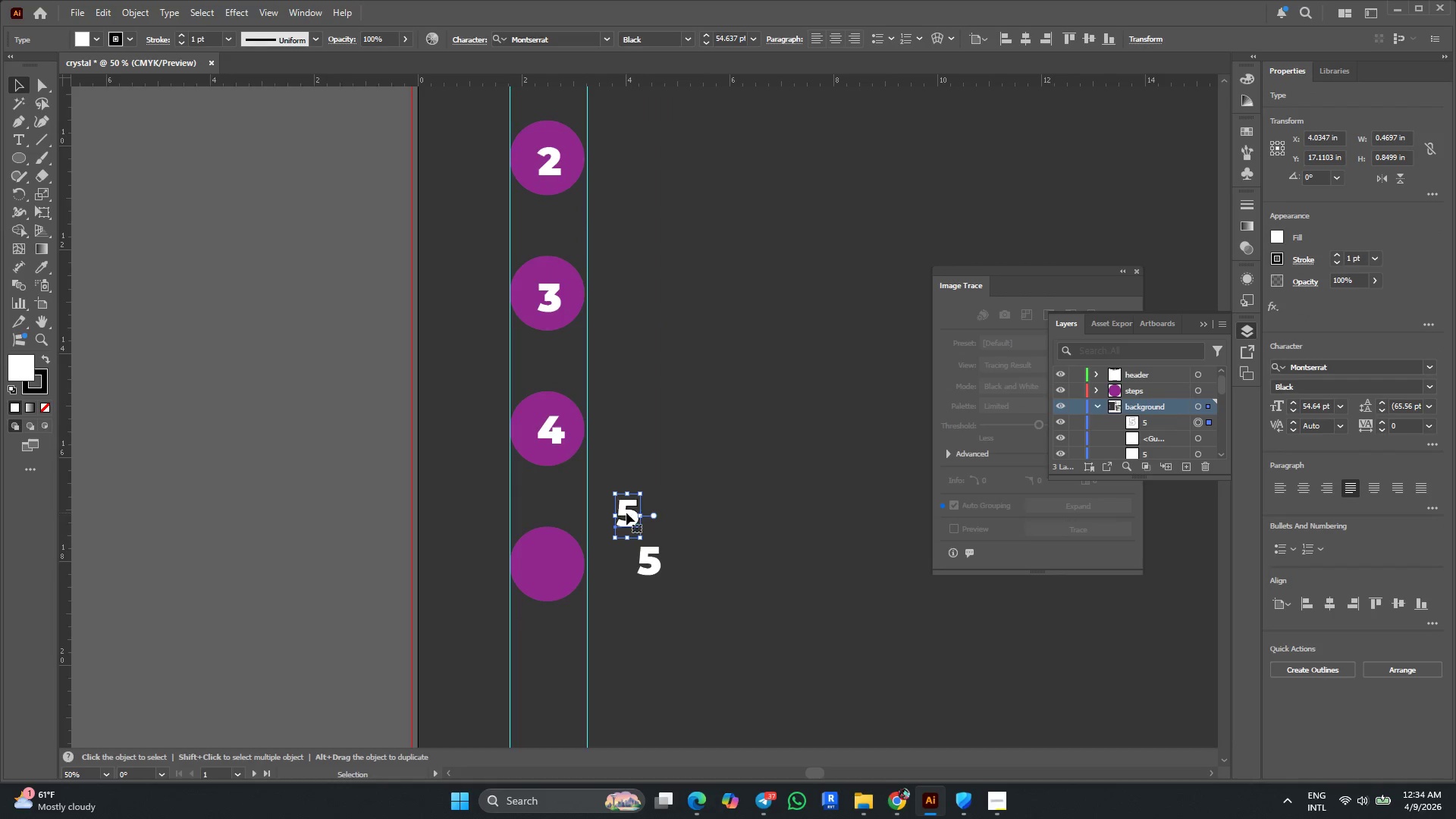 
left_click_drag(start_coordinate=[626, 513], to_coordinate=[614, 517])
 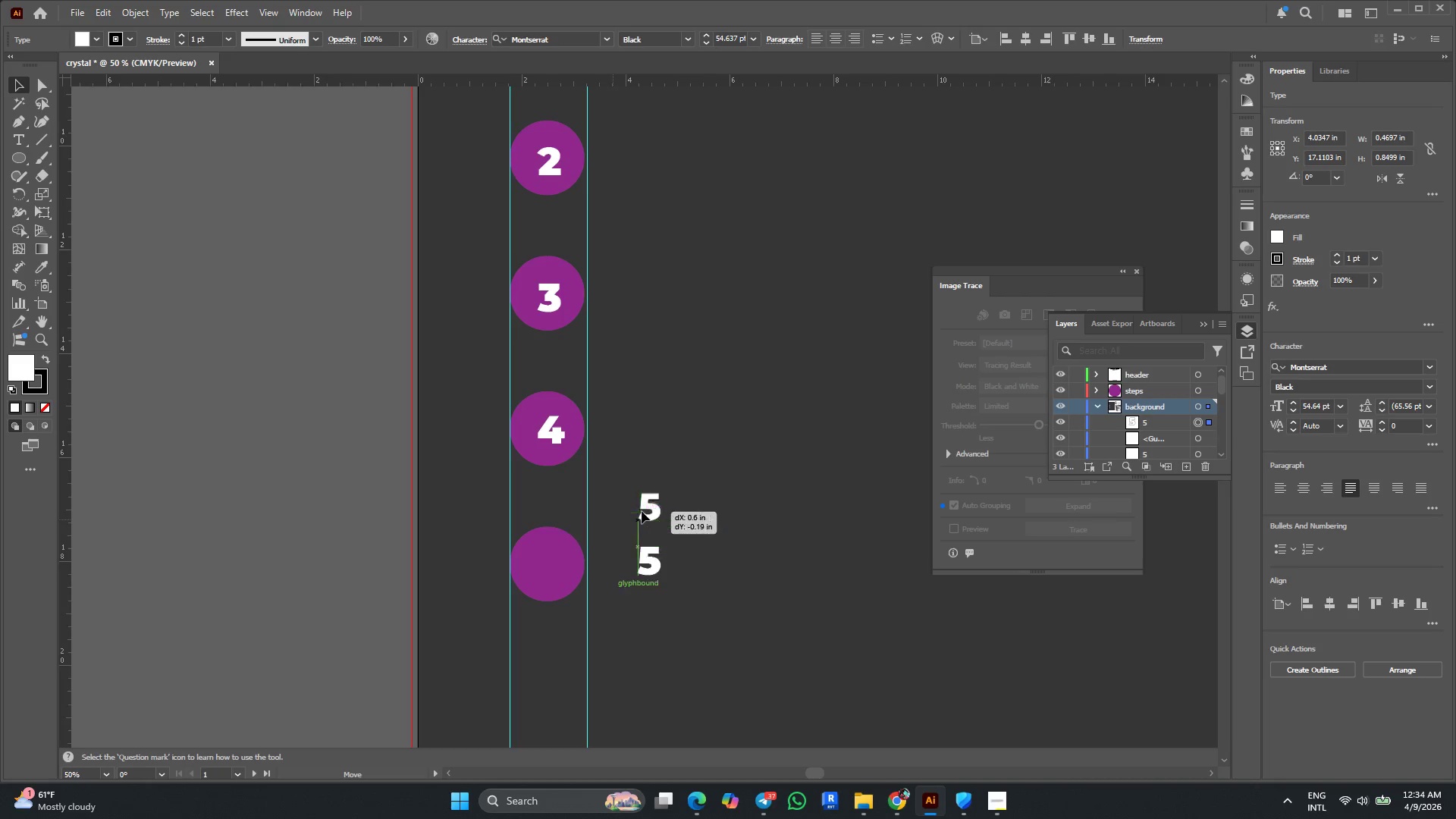 
right_click([642, 507])
 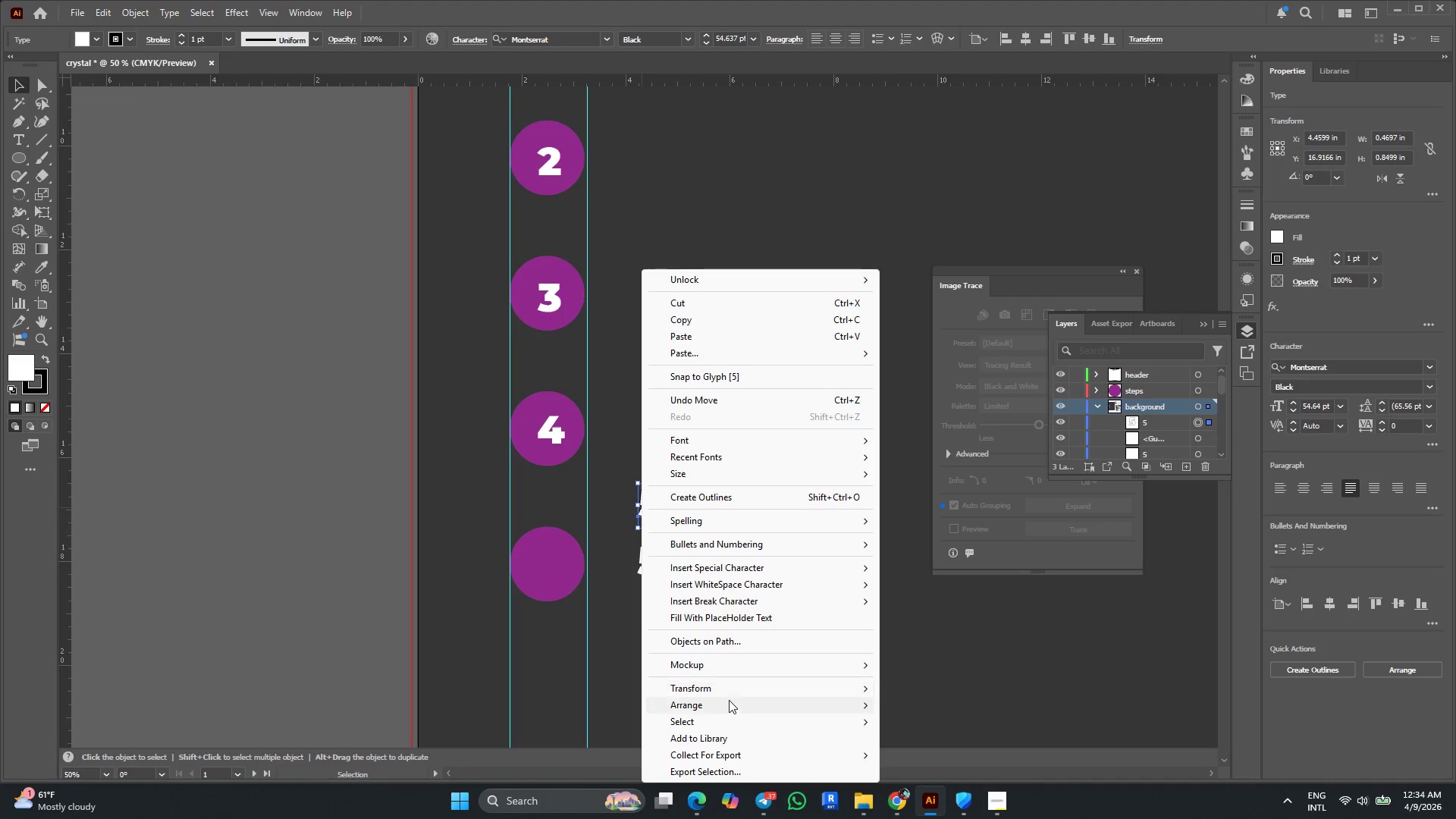 
left_click([727, 702])